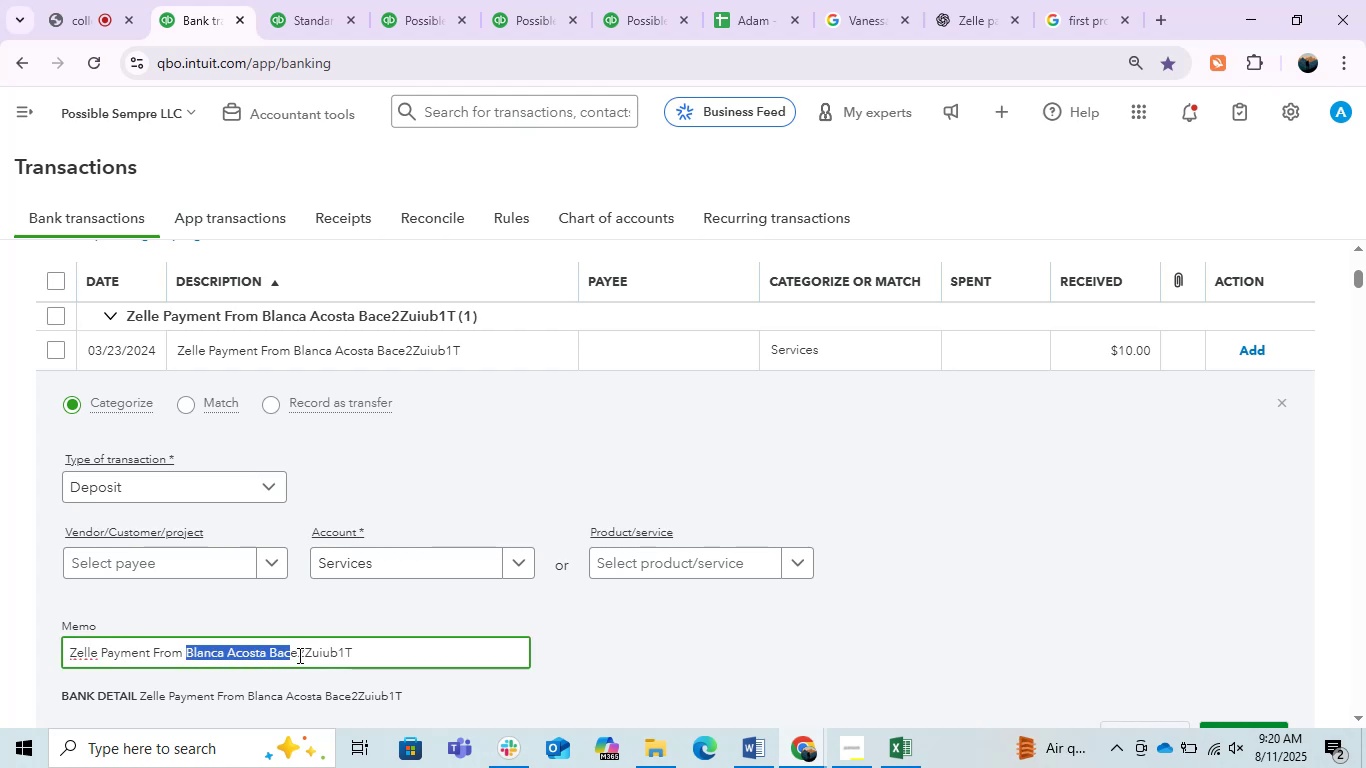 
left_click_drag(start_coordinate=[298, 654], to_coordinate=[242, 656])
 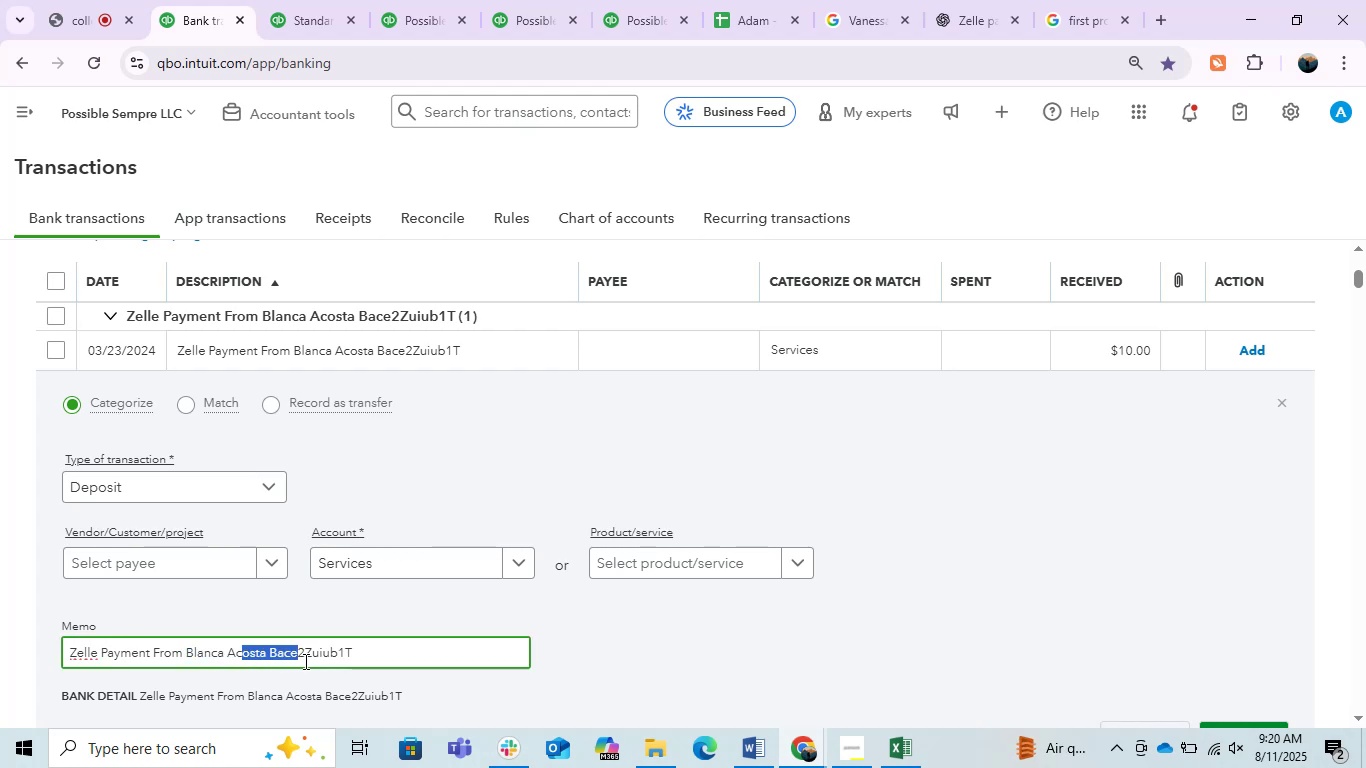 
left_click([304, 661])
 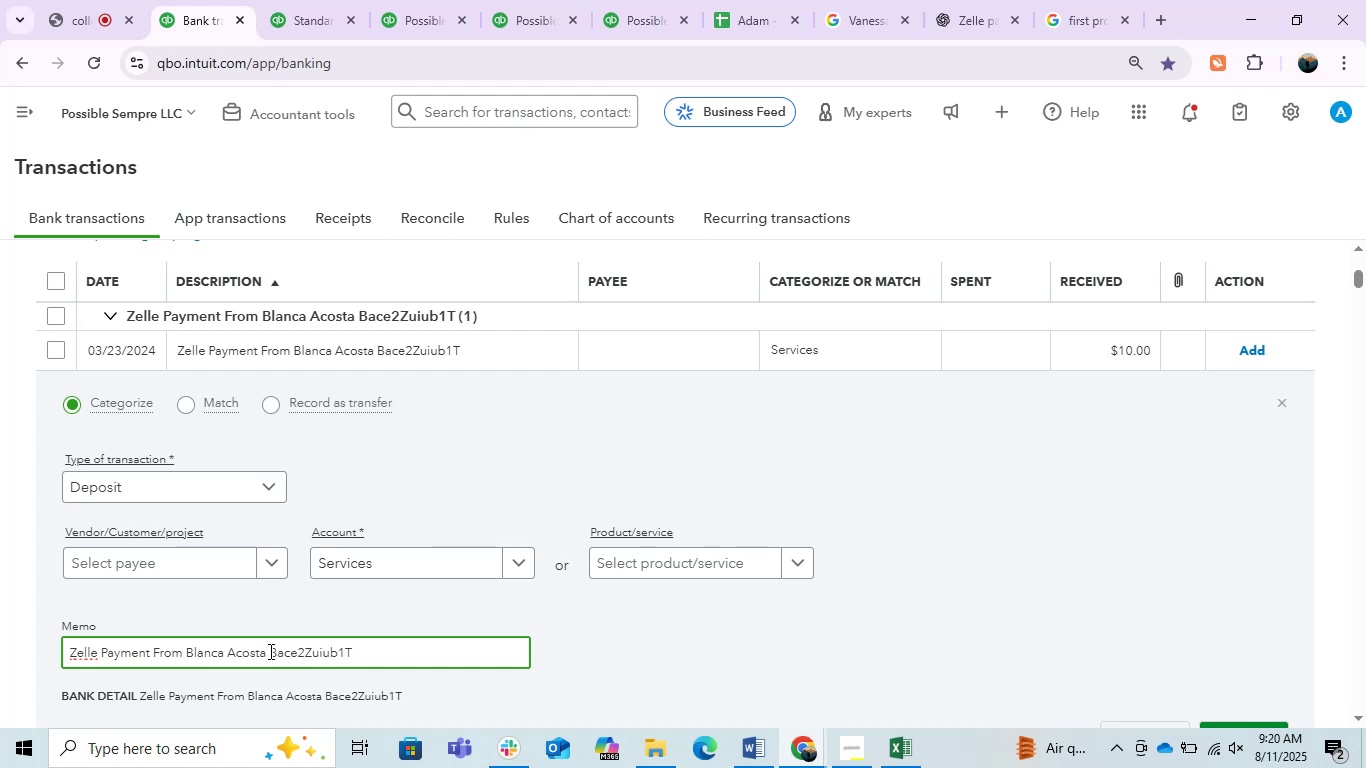 
left_click_drag(start_coordinate=[266, 651], to_coordinate=[185, 655])
 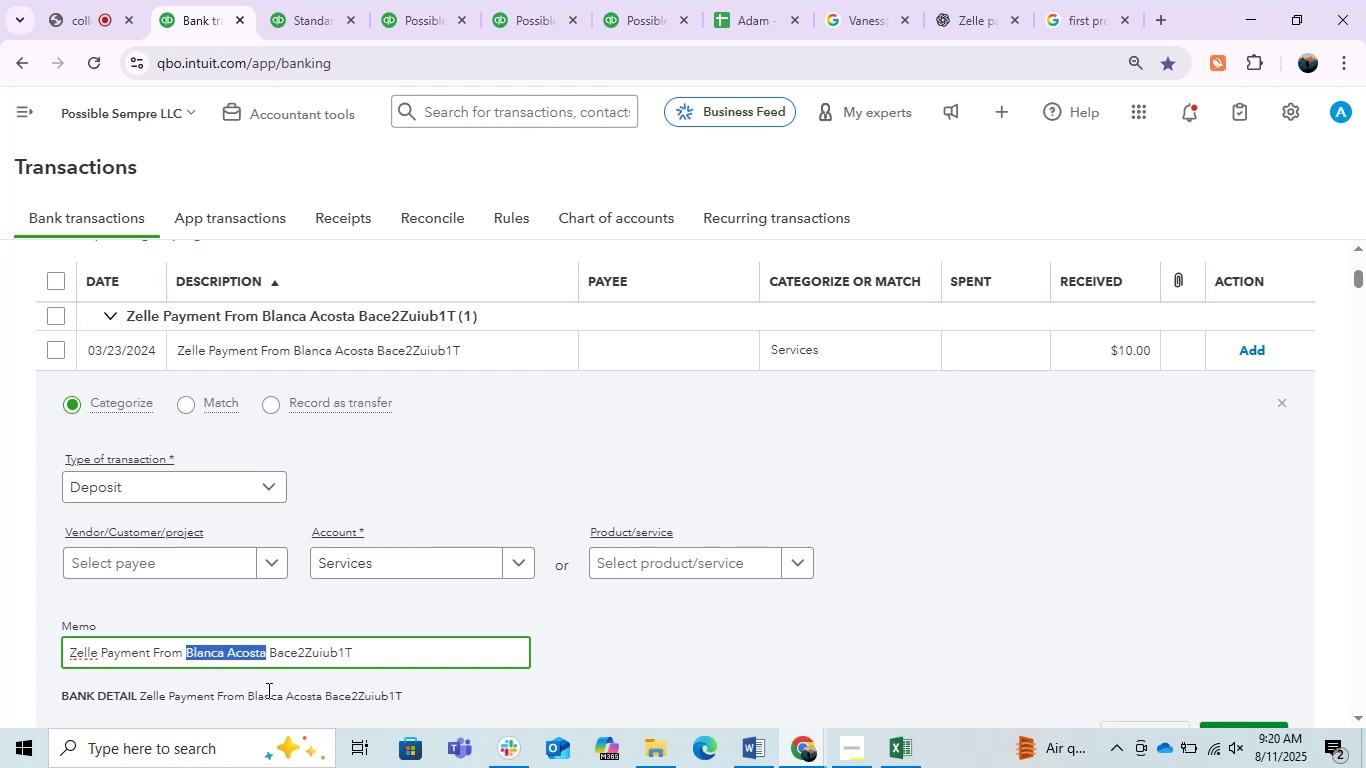 
key(Control+C)
 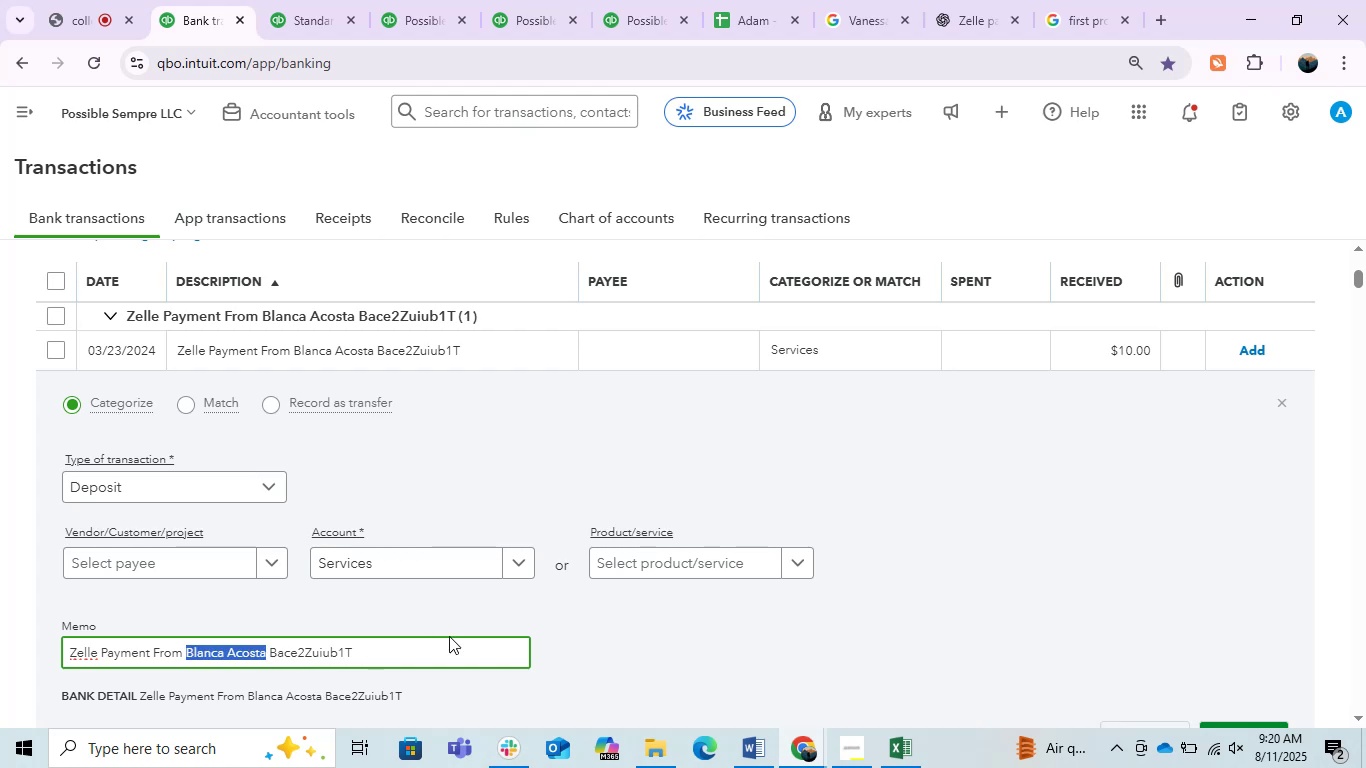 
key(Control+C)
 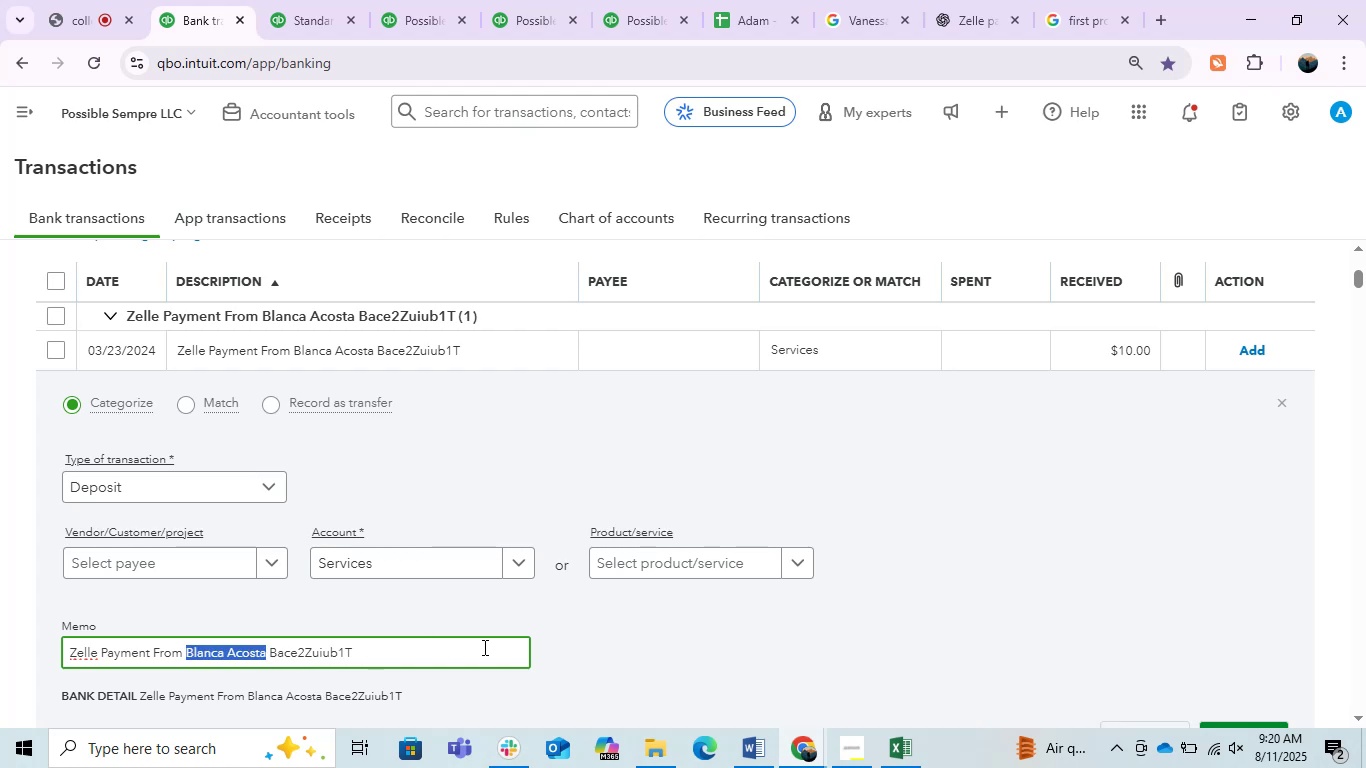 
scroll: coordinate [483, 647], scroll_direction: up, amount: 1.0
 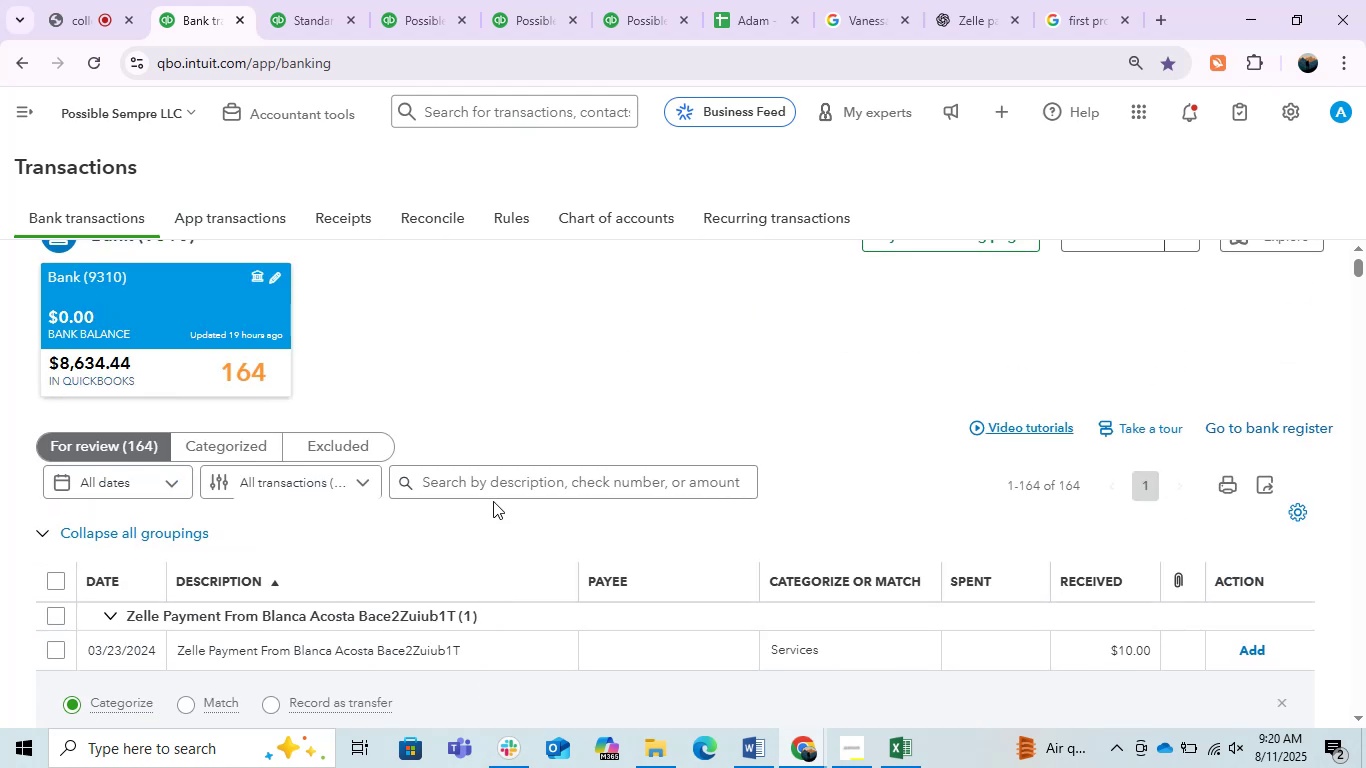 
left_click([494, 491])
 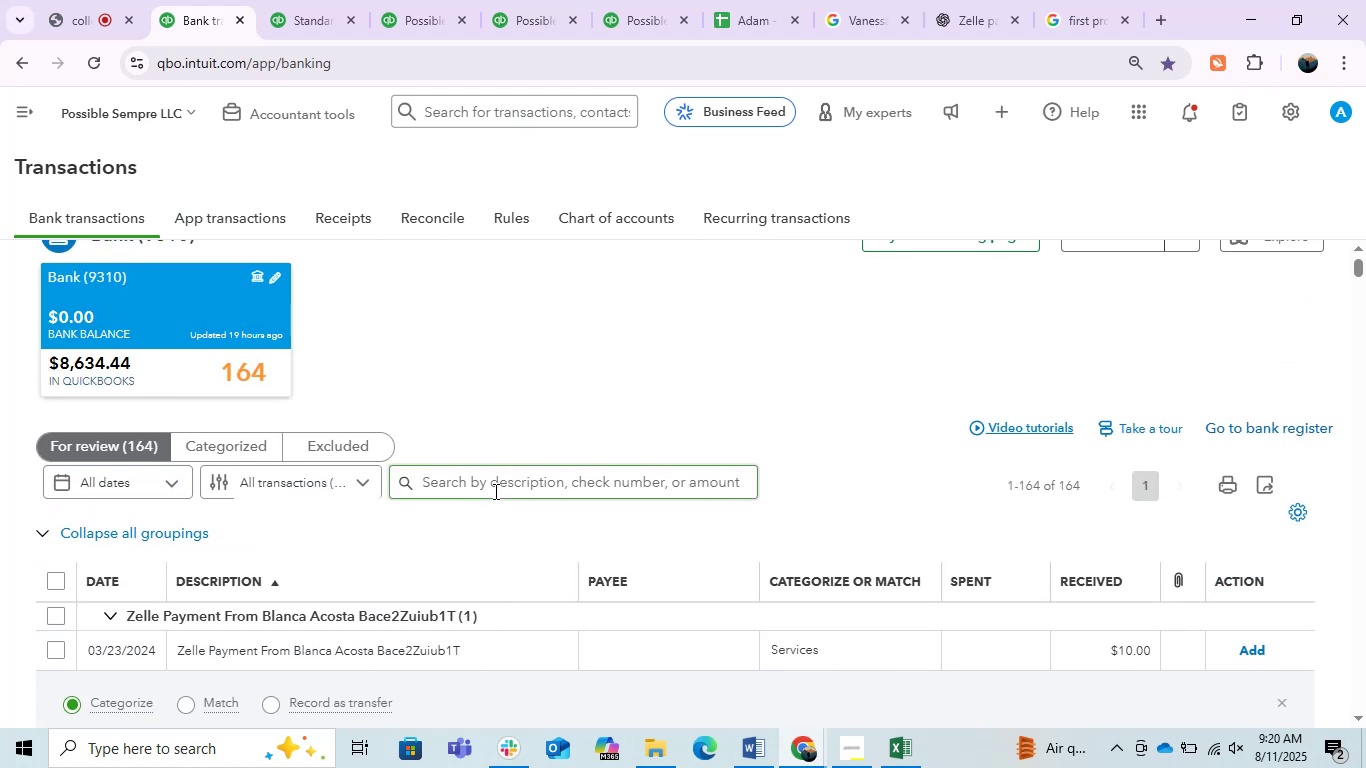 
key(Control+V)
 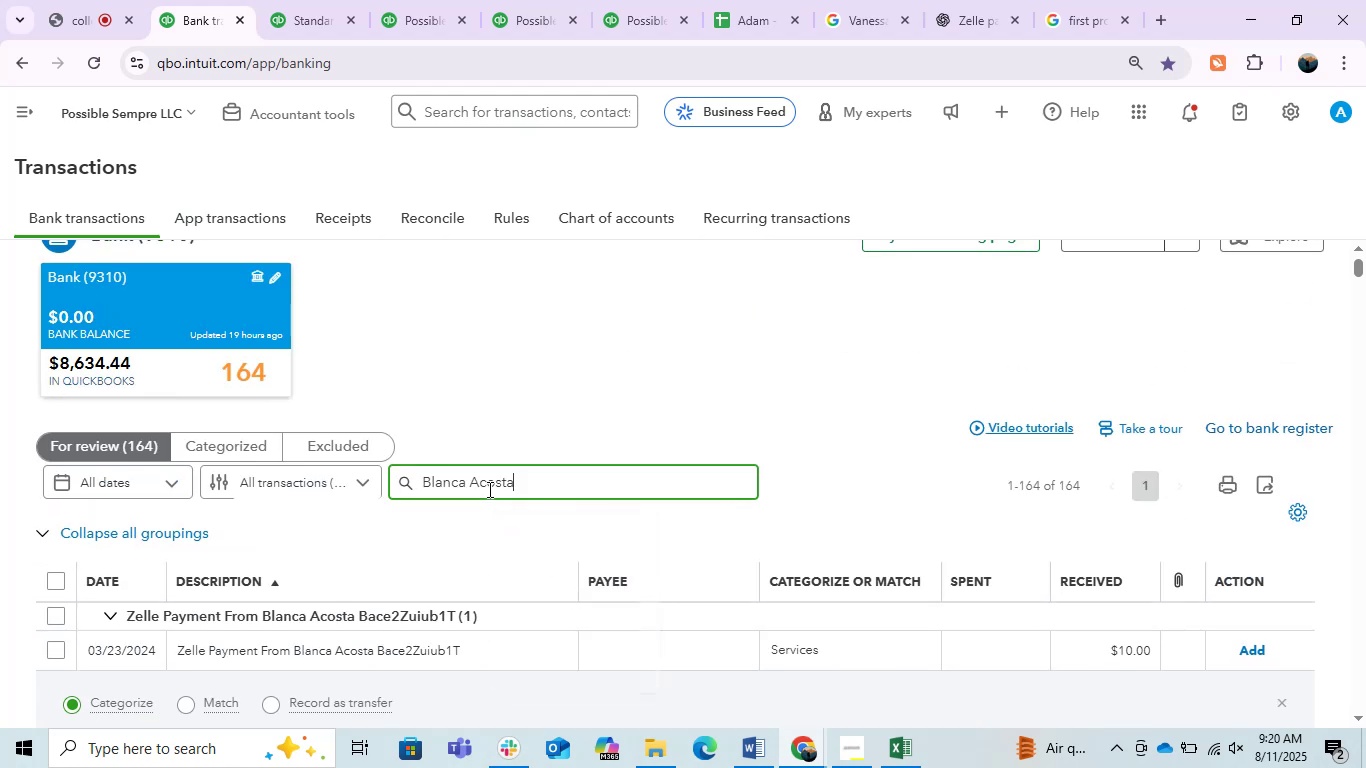 
key(Enter)
 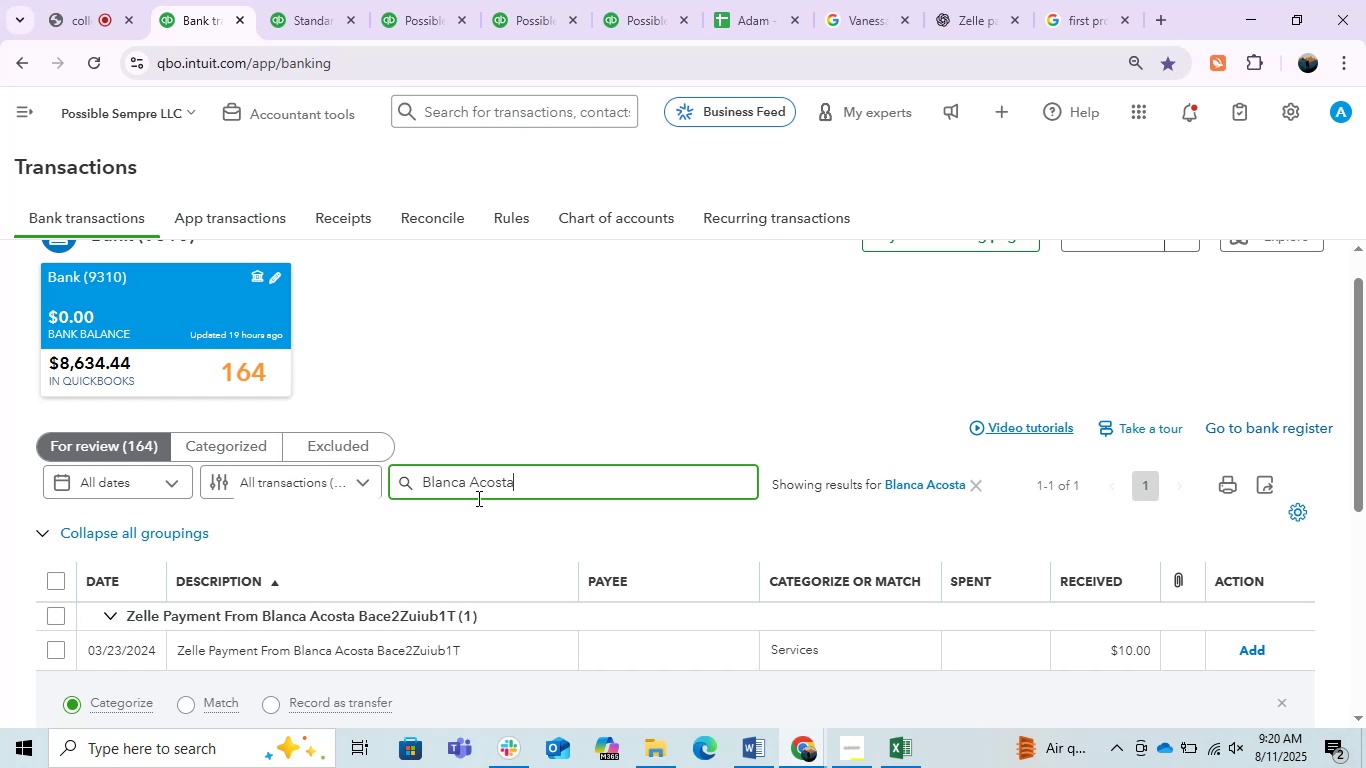 
wait(6.36)
 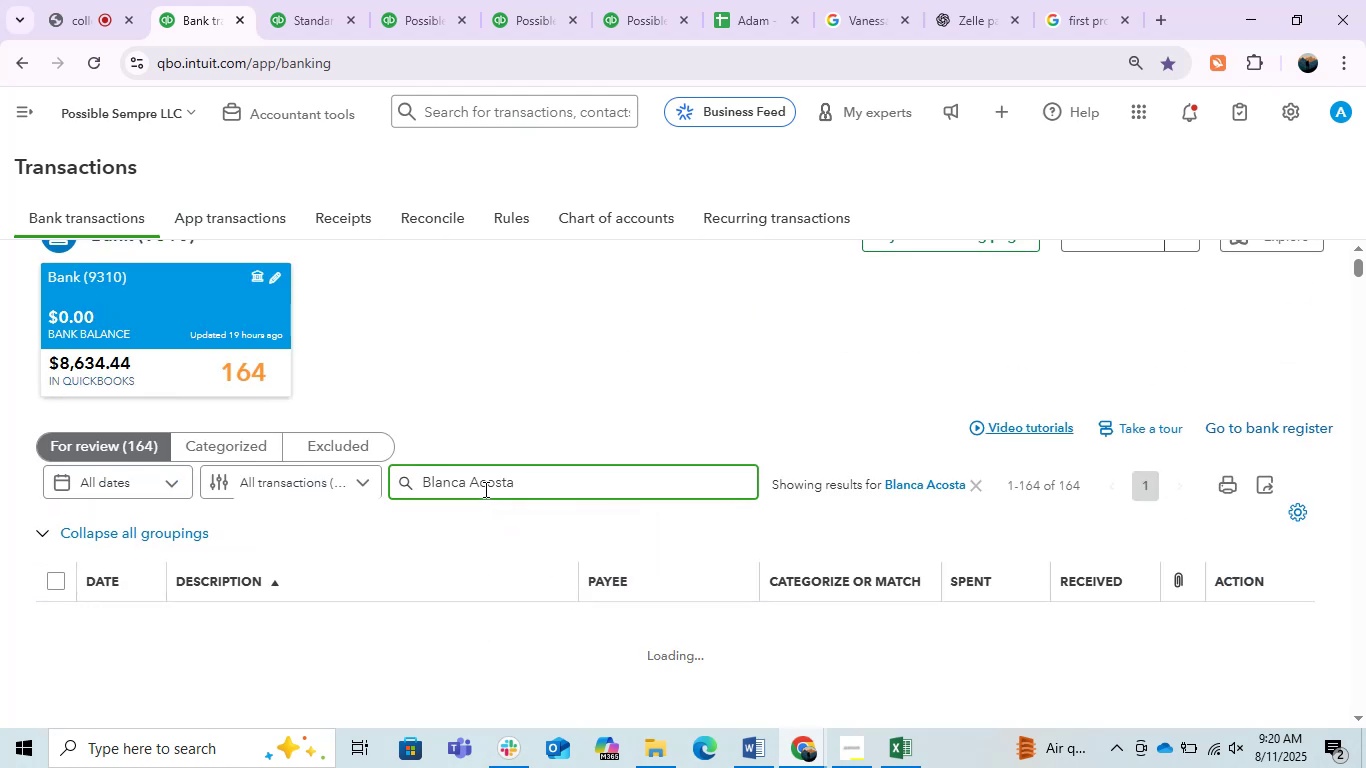 
scroll: coordinate [488, 551], scroll_direction: down, amount: 2.0
 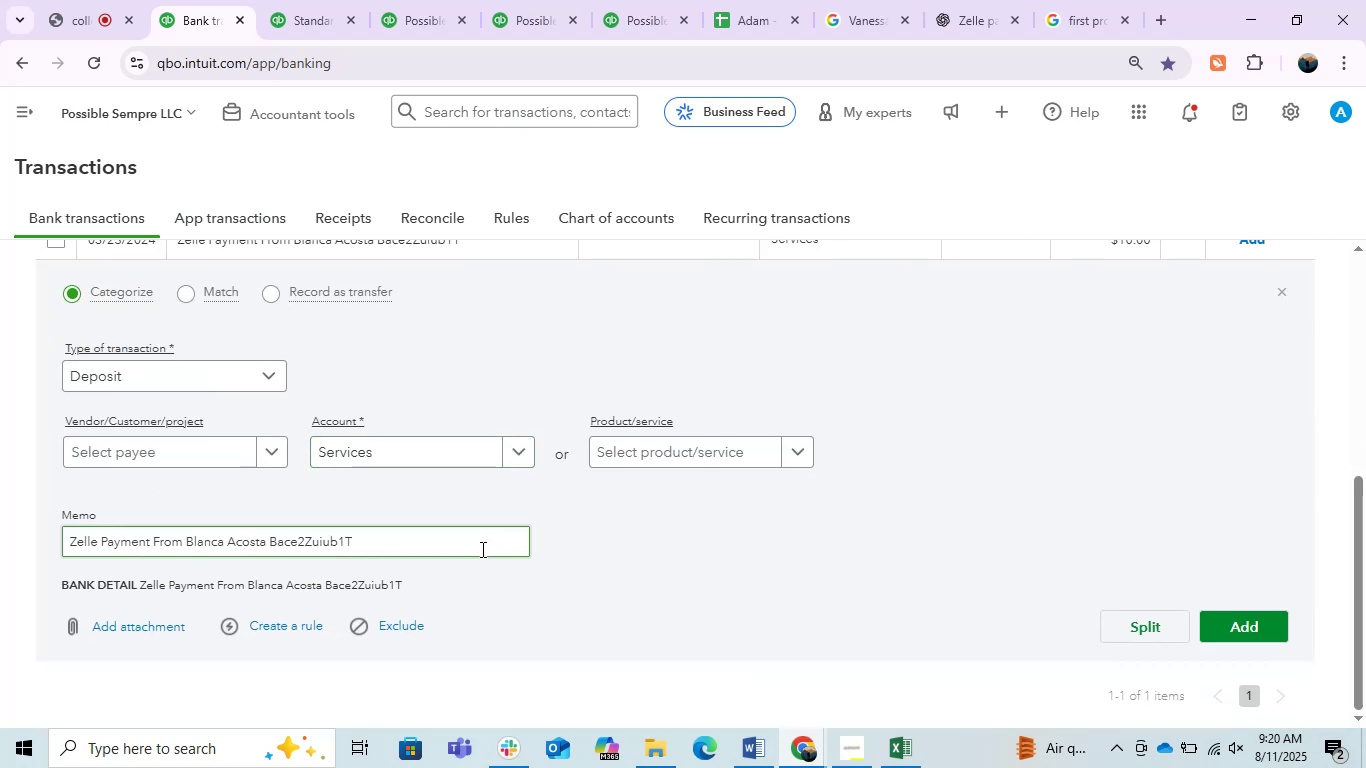 
scroll: coordinate [477, 545], scroll_direction: up, amount: 1.0
 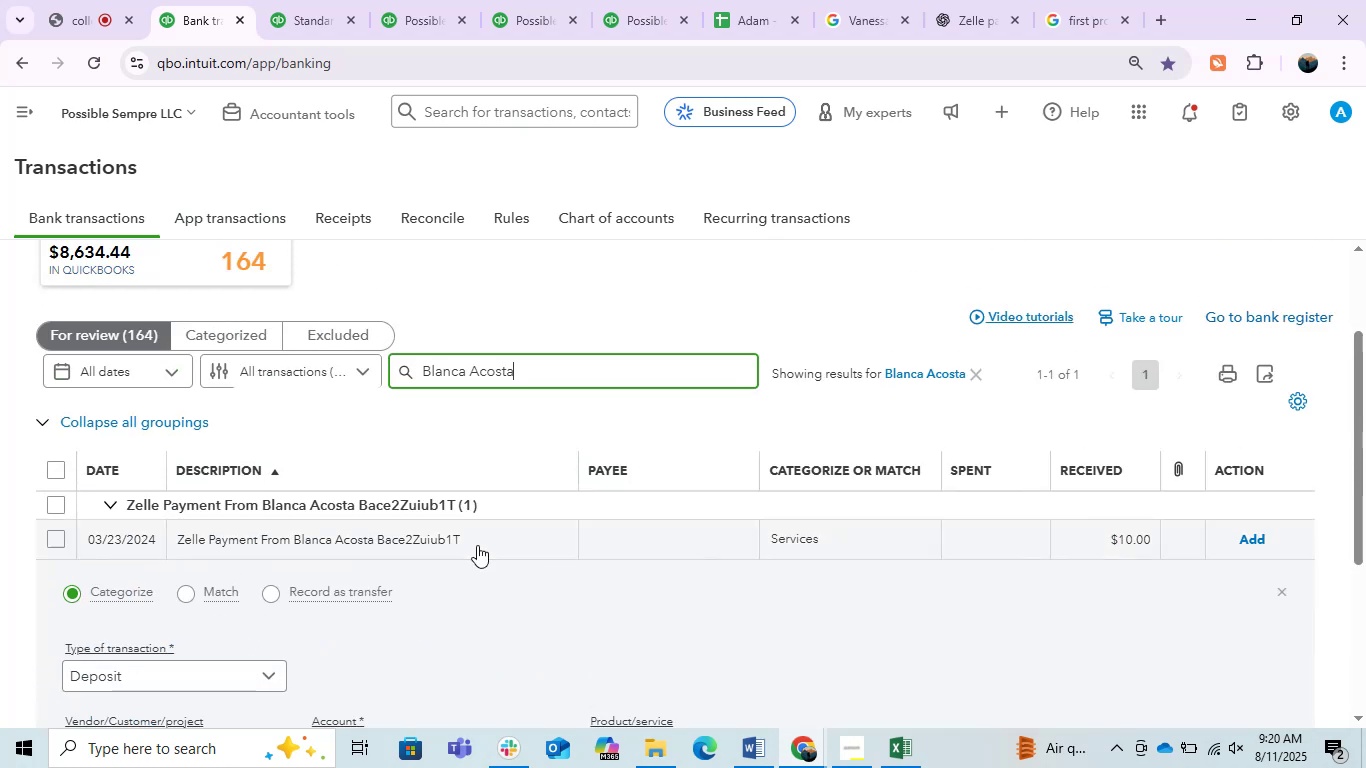 
scroll: coordinate [477, 545], scroll_direction: down, amount: 1.0
 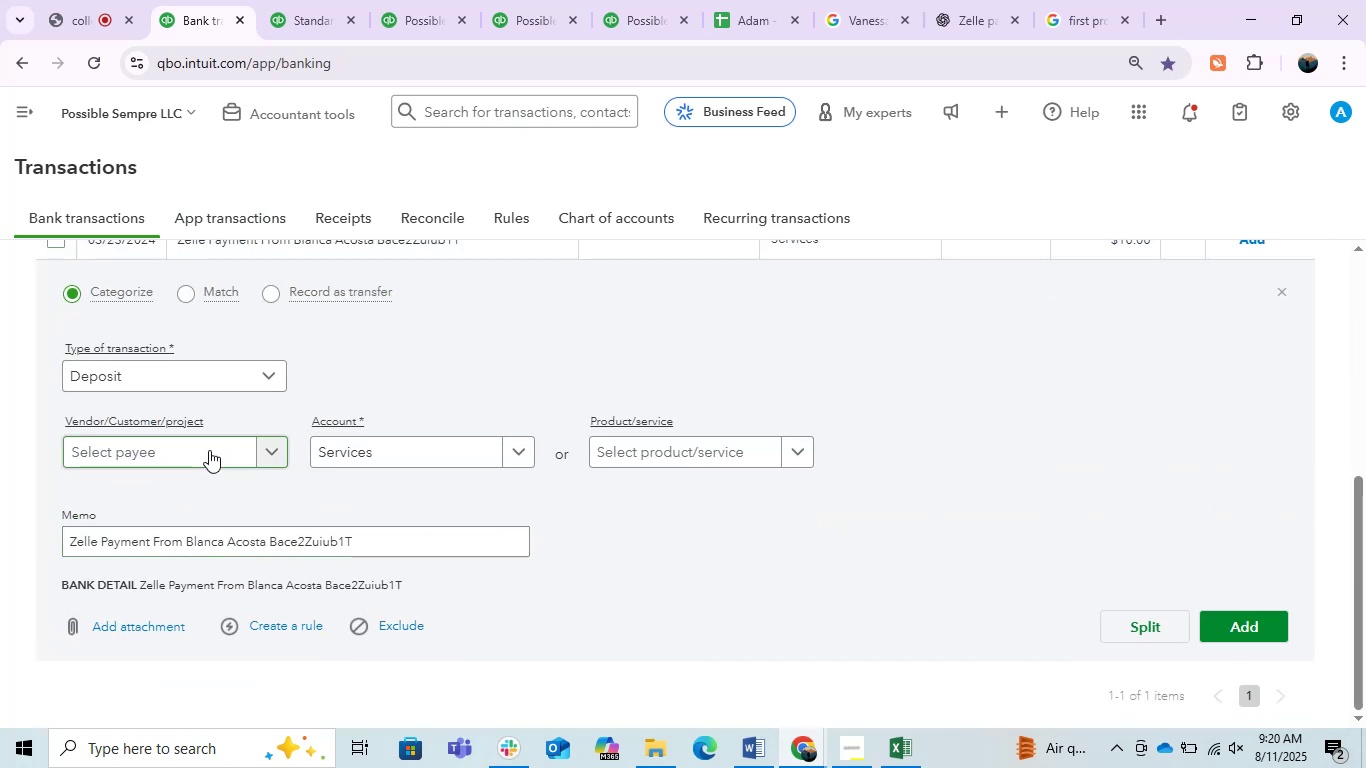 
left_click([201, 450])
 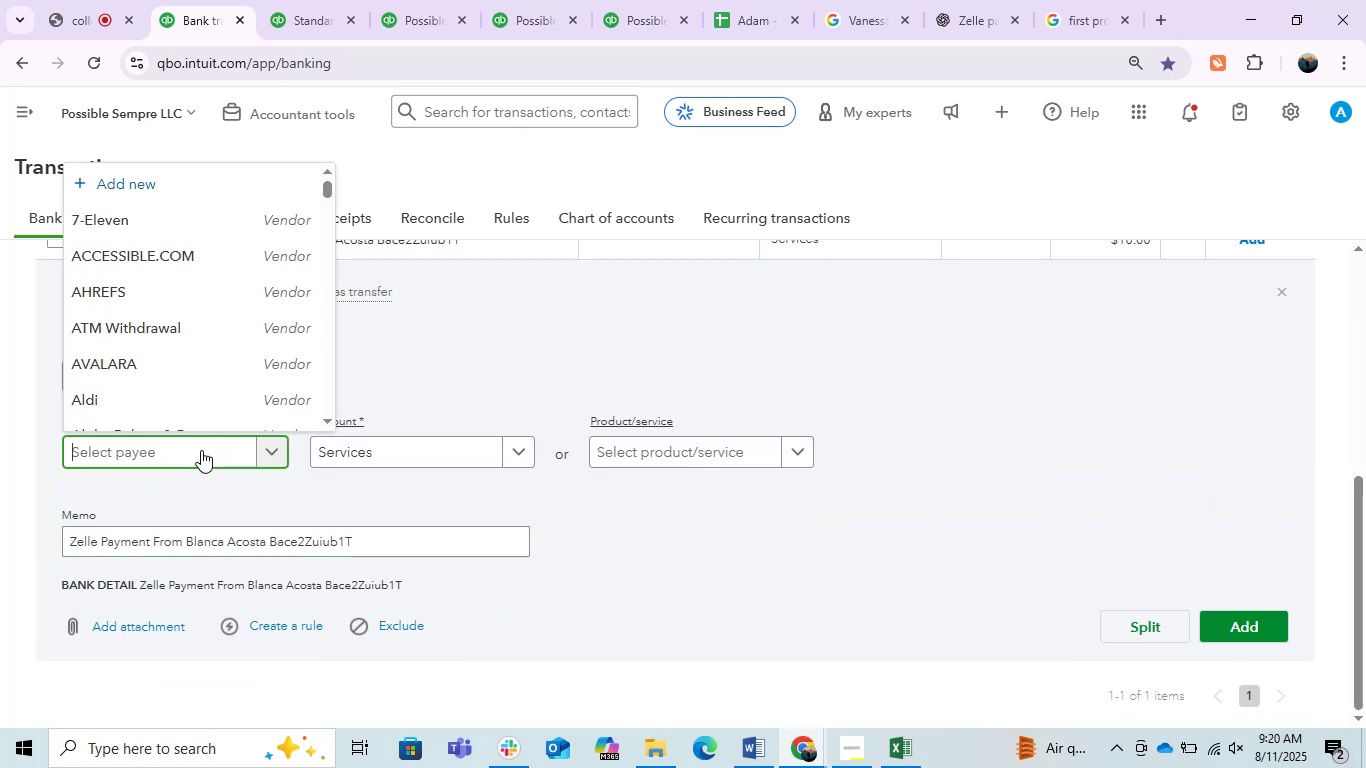 
key(Control+V)
 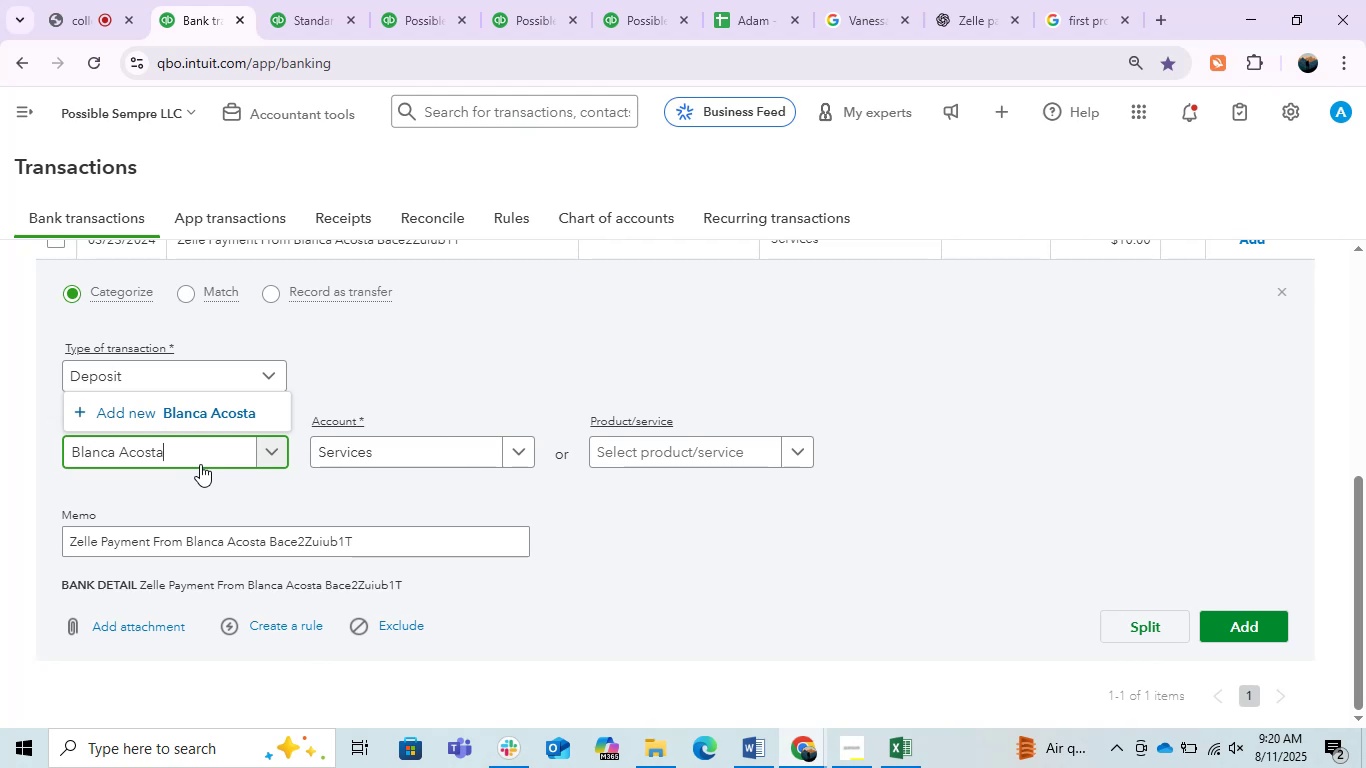 
left_click([1223, 620])
 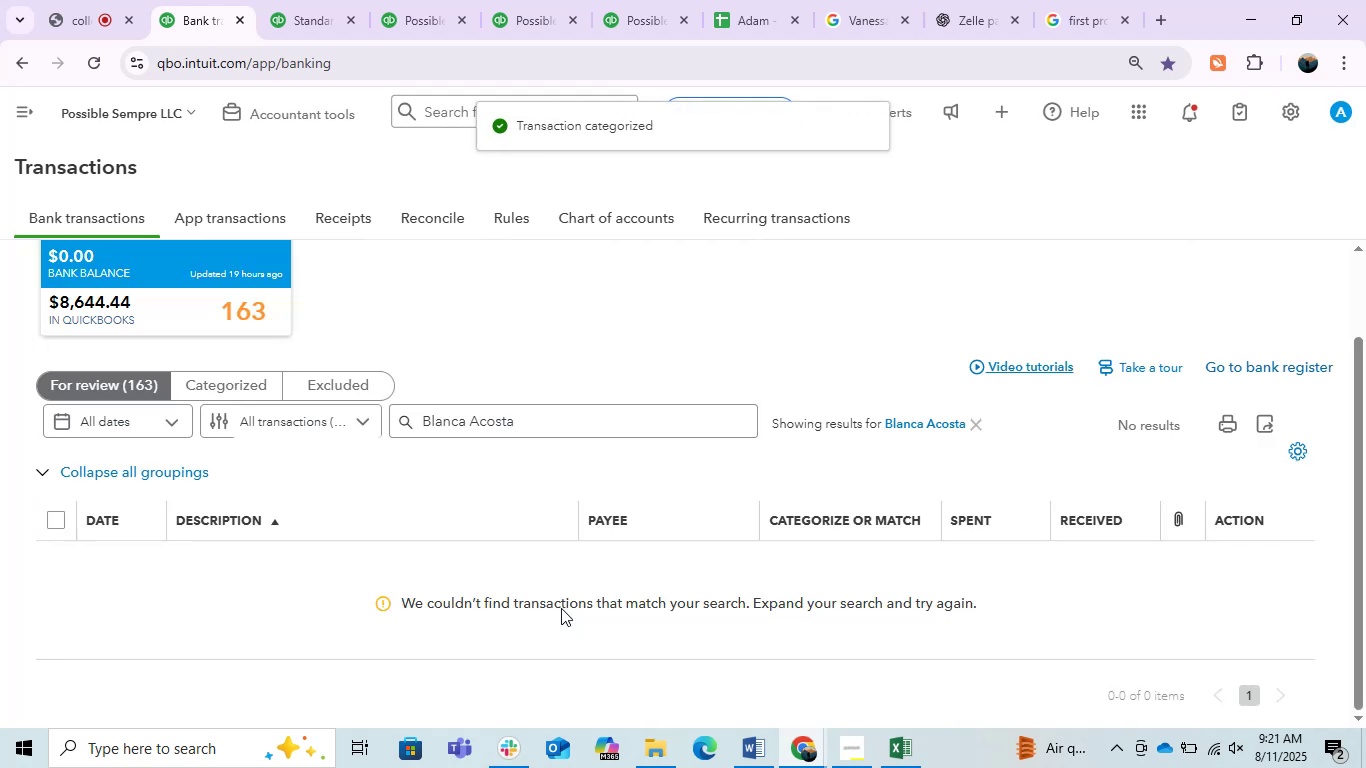 
wait(5.82)
 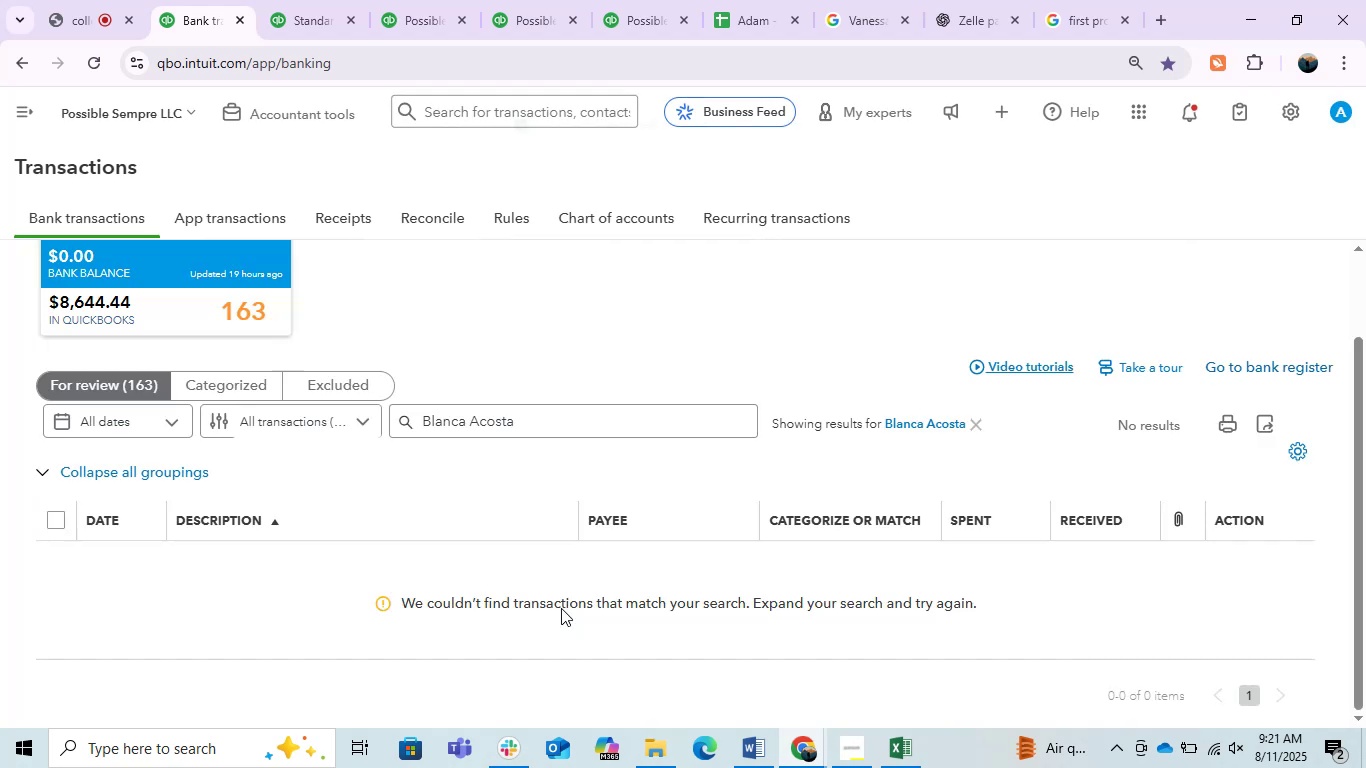 
left_click([586, 418])
 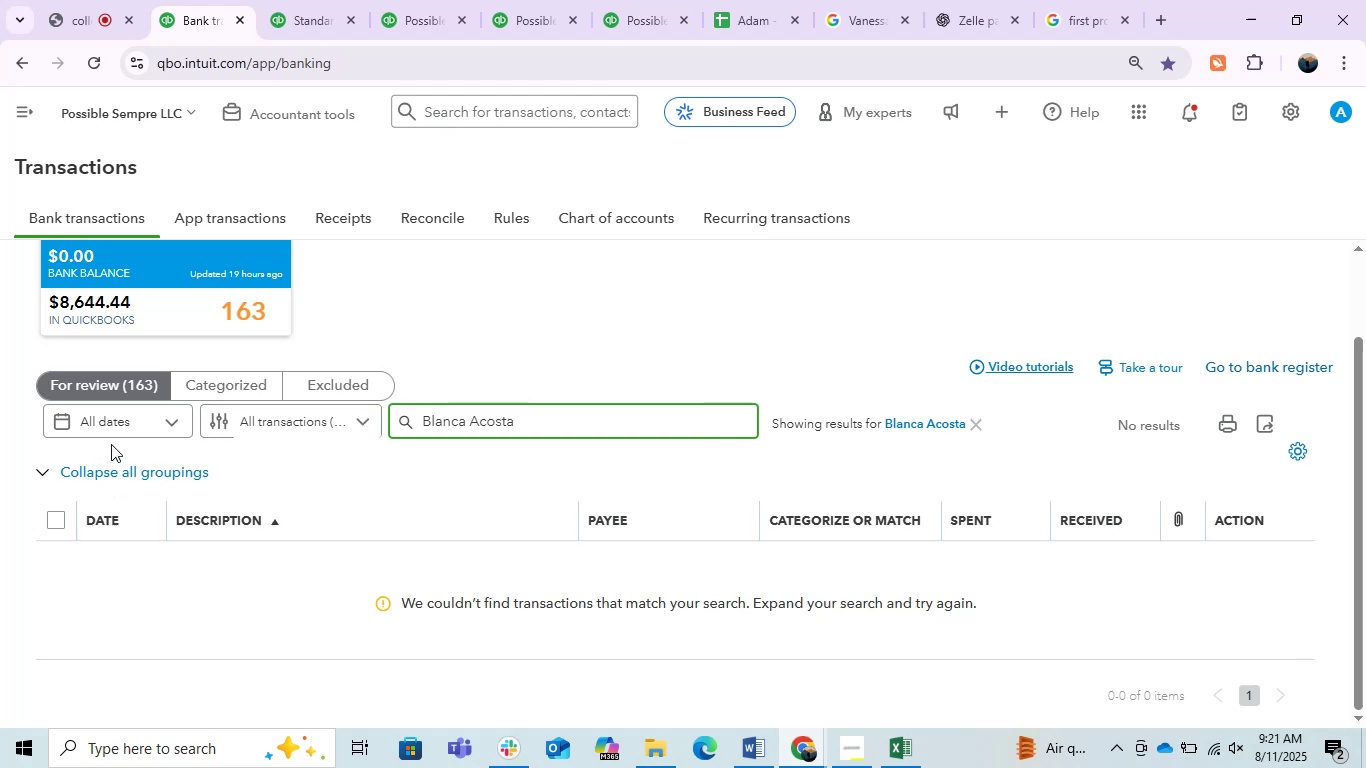 
left_click([262, 385])
 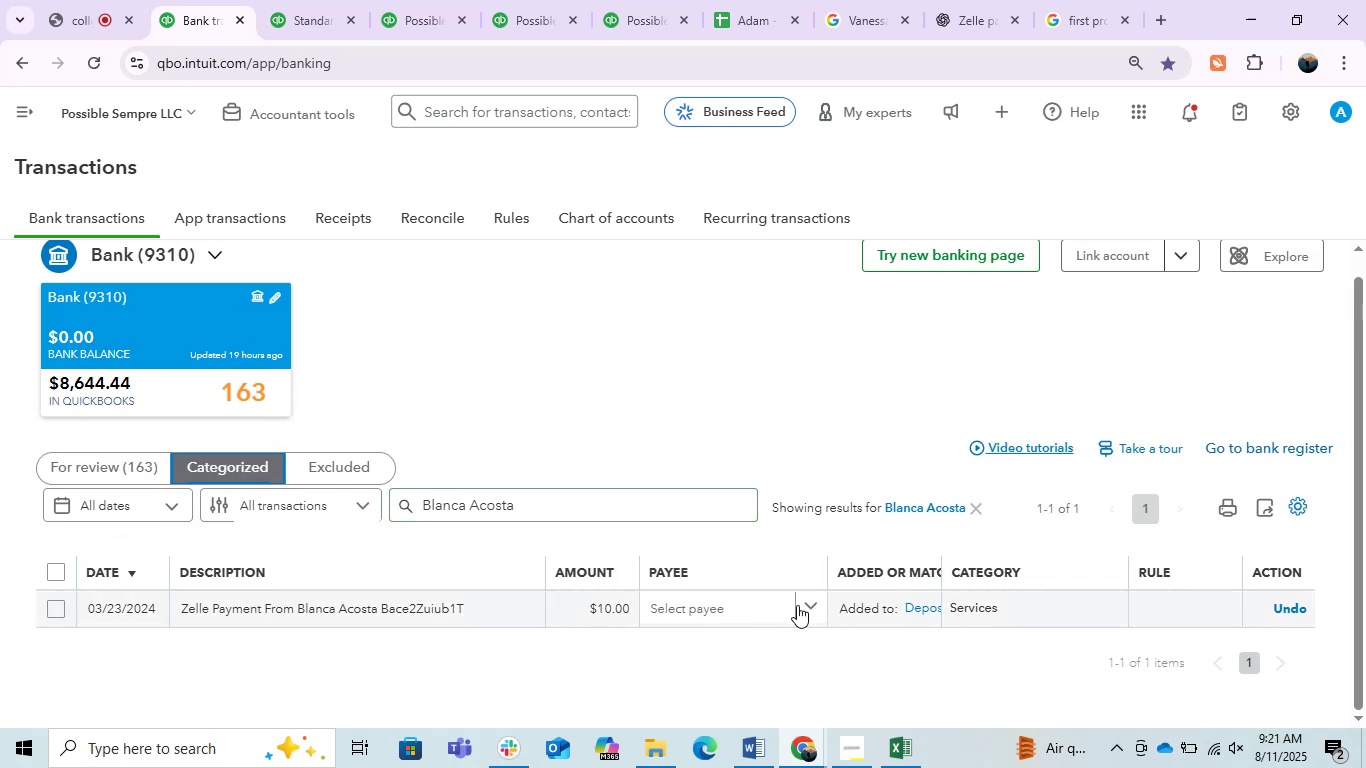 
left_click([811, 608])
 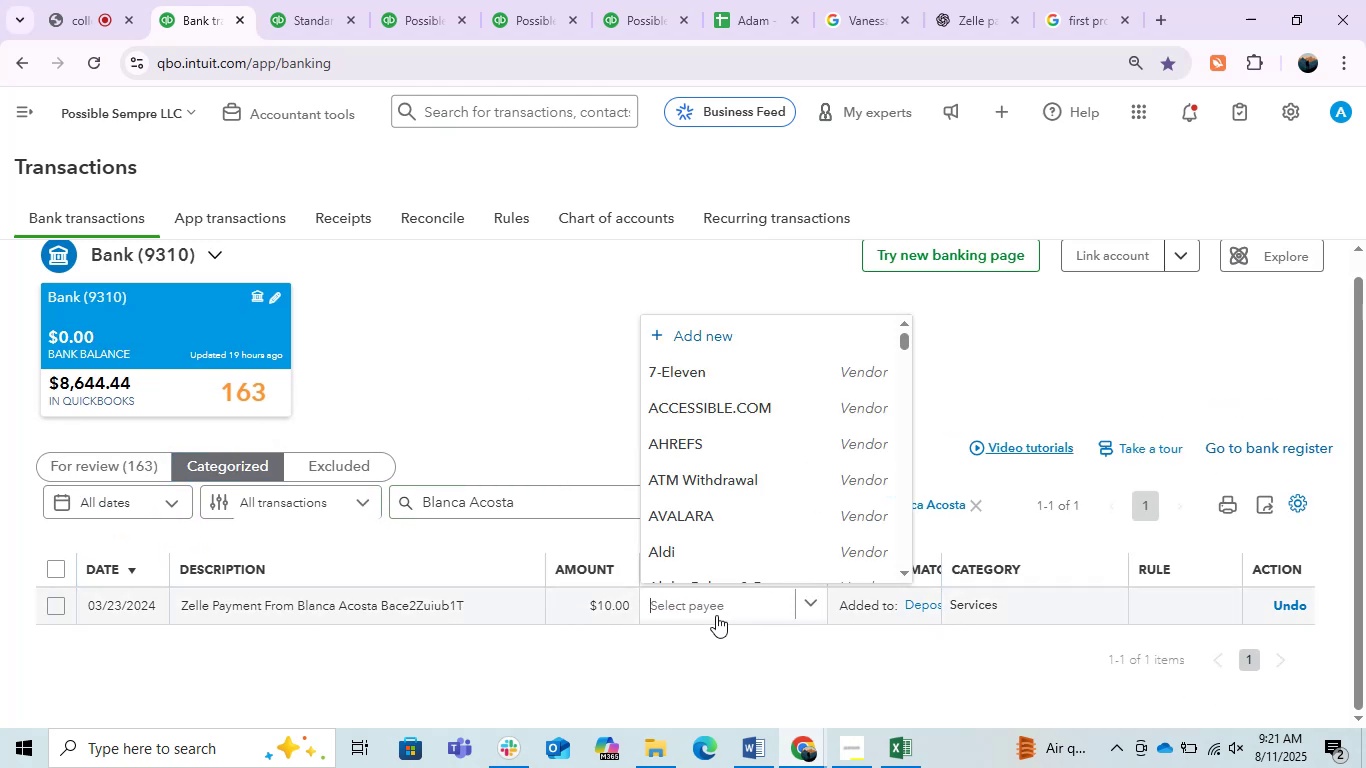 
key(Control+V)
 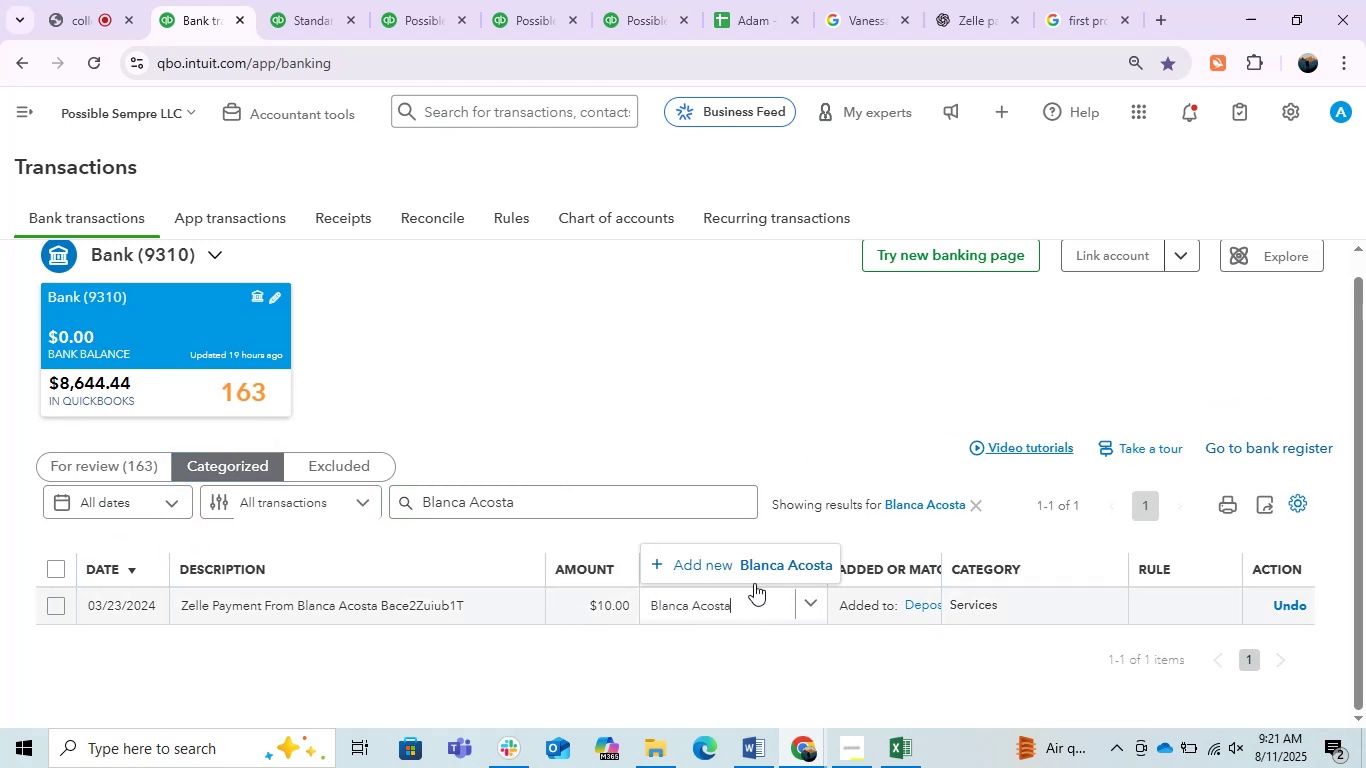 
left_click([784, 569])
 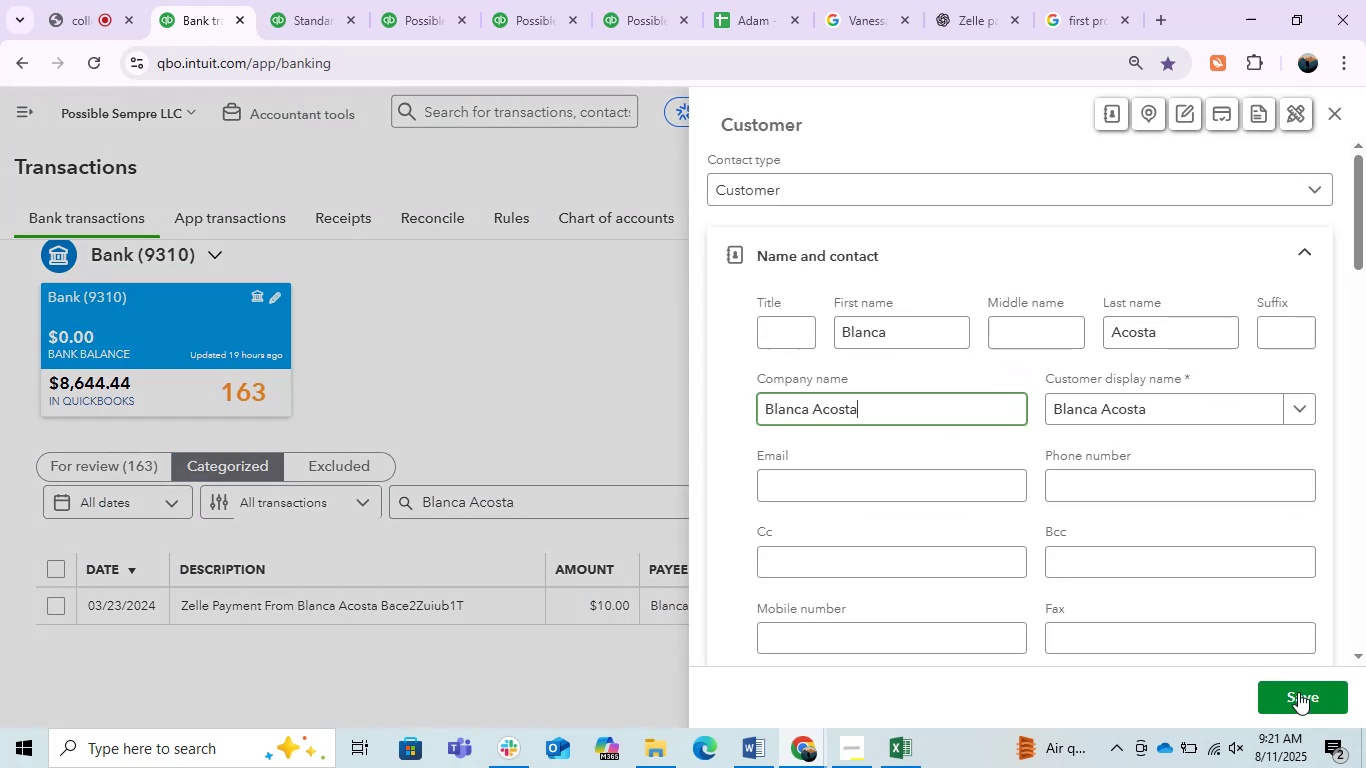 
left_click([1298, 692])
 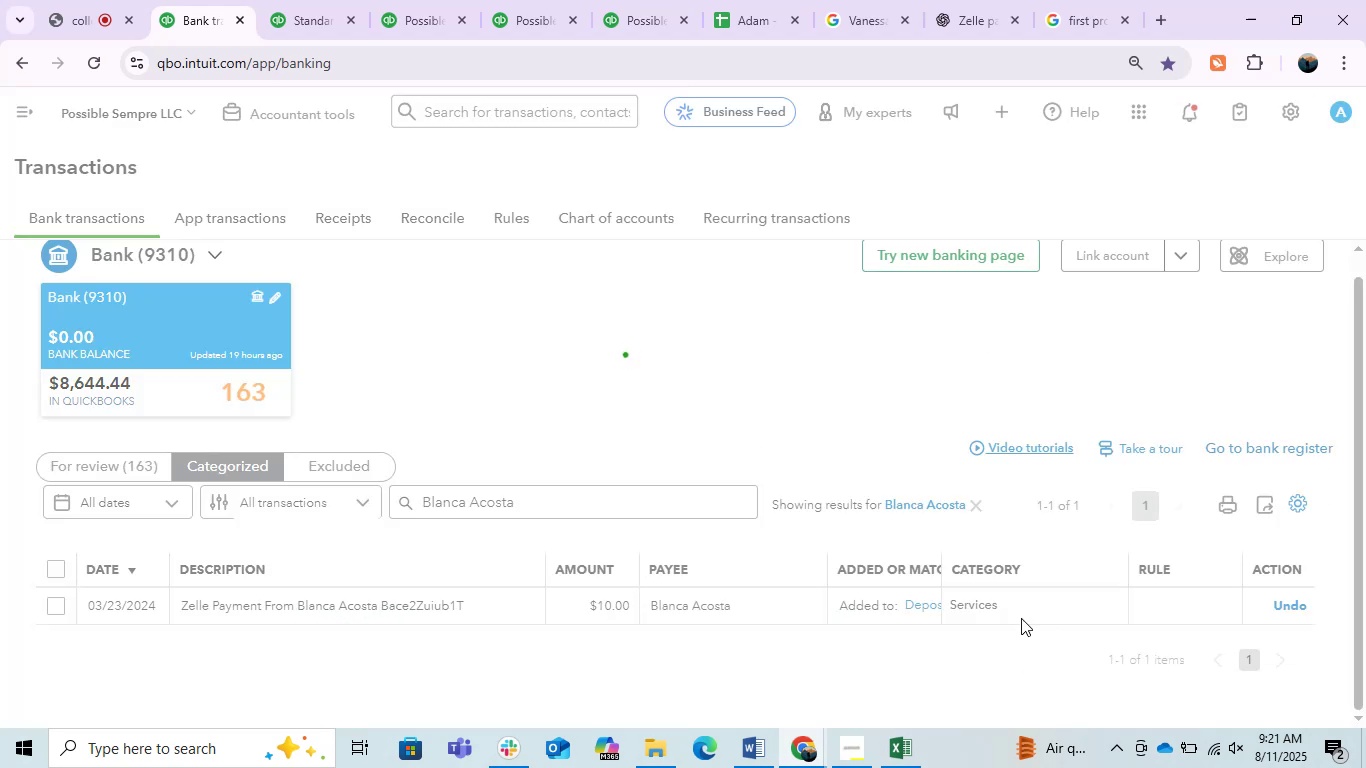 
left_click([1005, 609])
 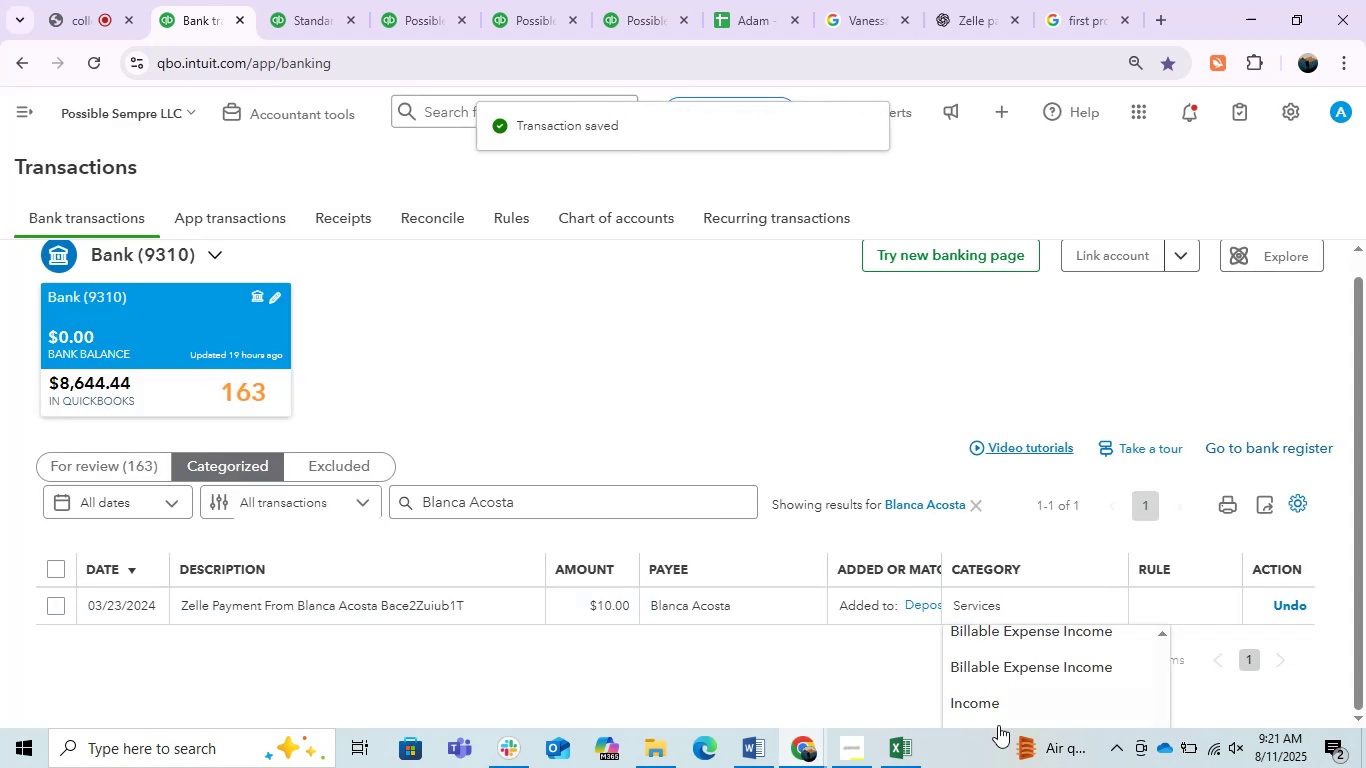 
left_click([981, 688])
 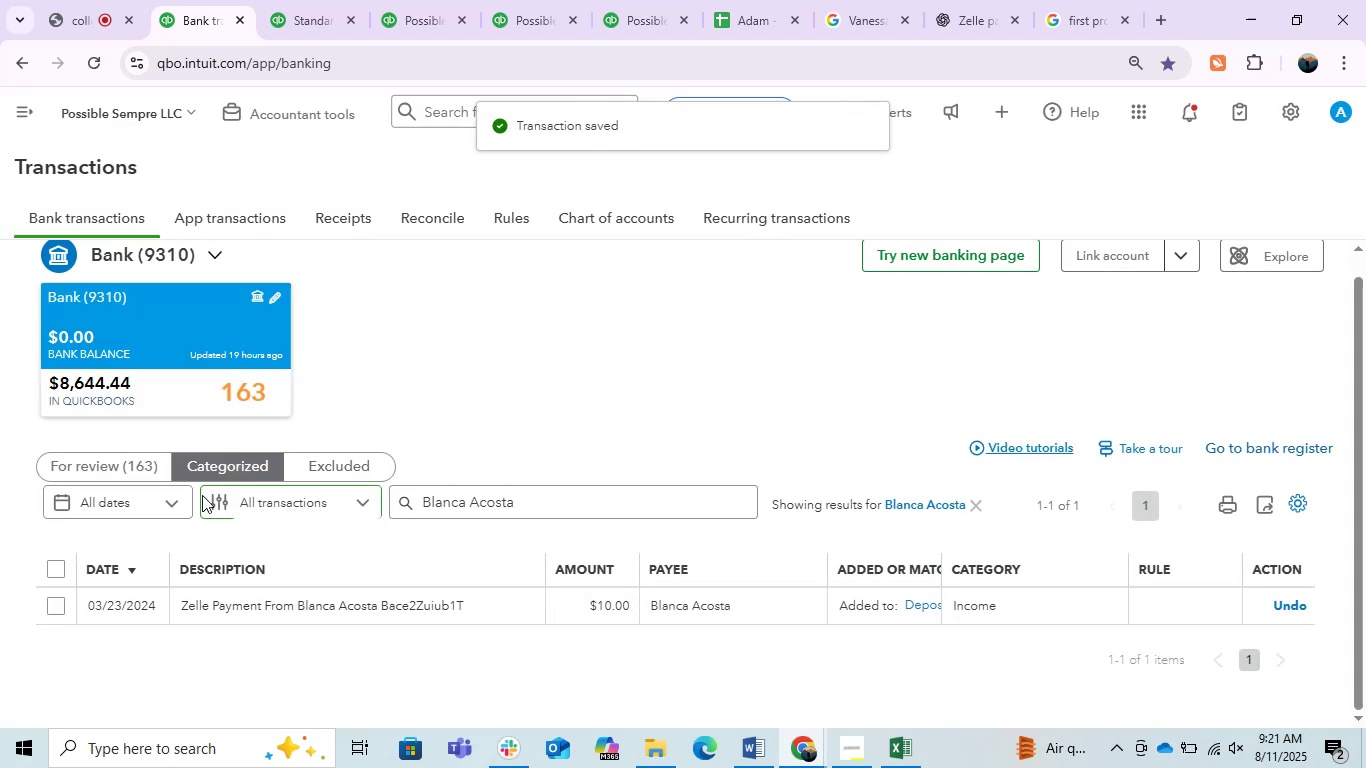 
left_click([130, 460])
 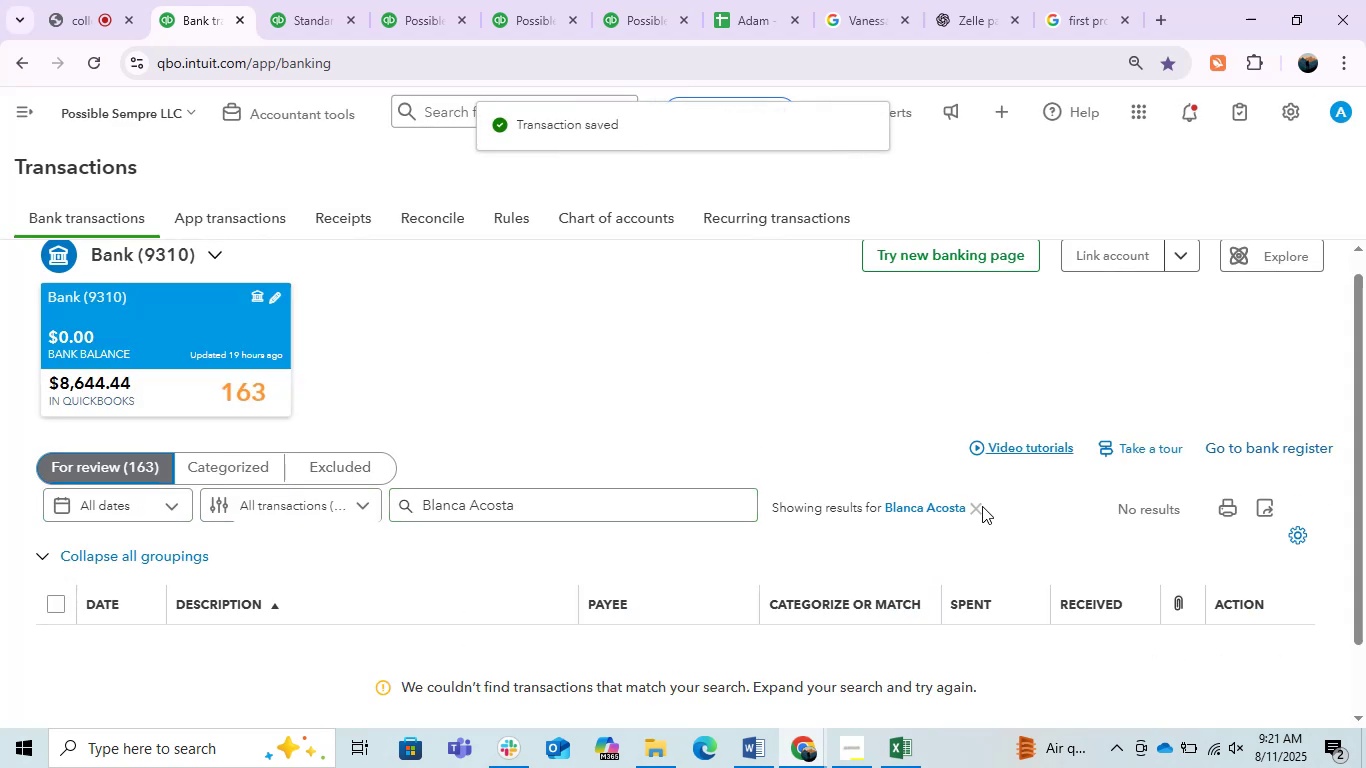 
left_click([977, 506])
 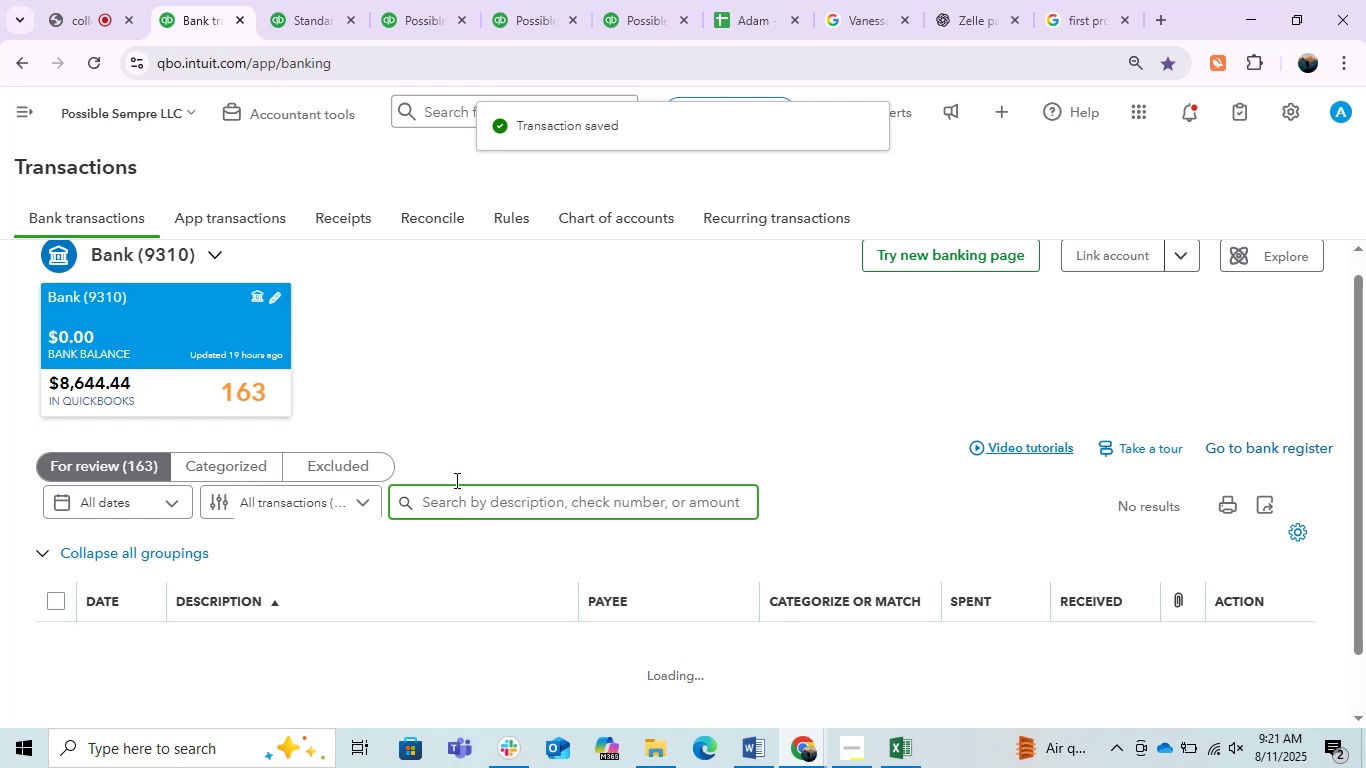 
scroll: coordinate [455, 476], scroll_direction: down, amount: 2.0
 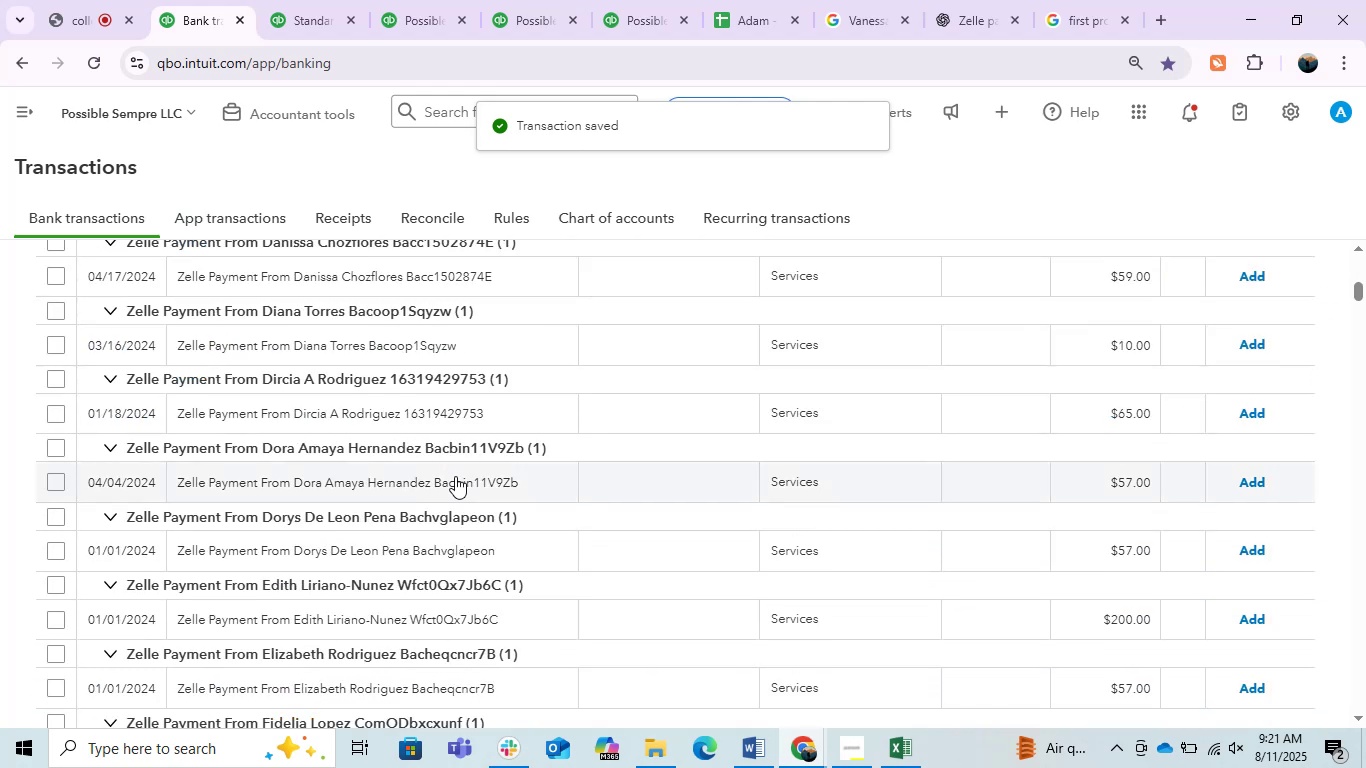 
scroll: coordinate [453, 473], scroll_direction: up, amount: 2.0
 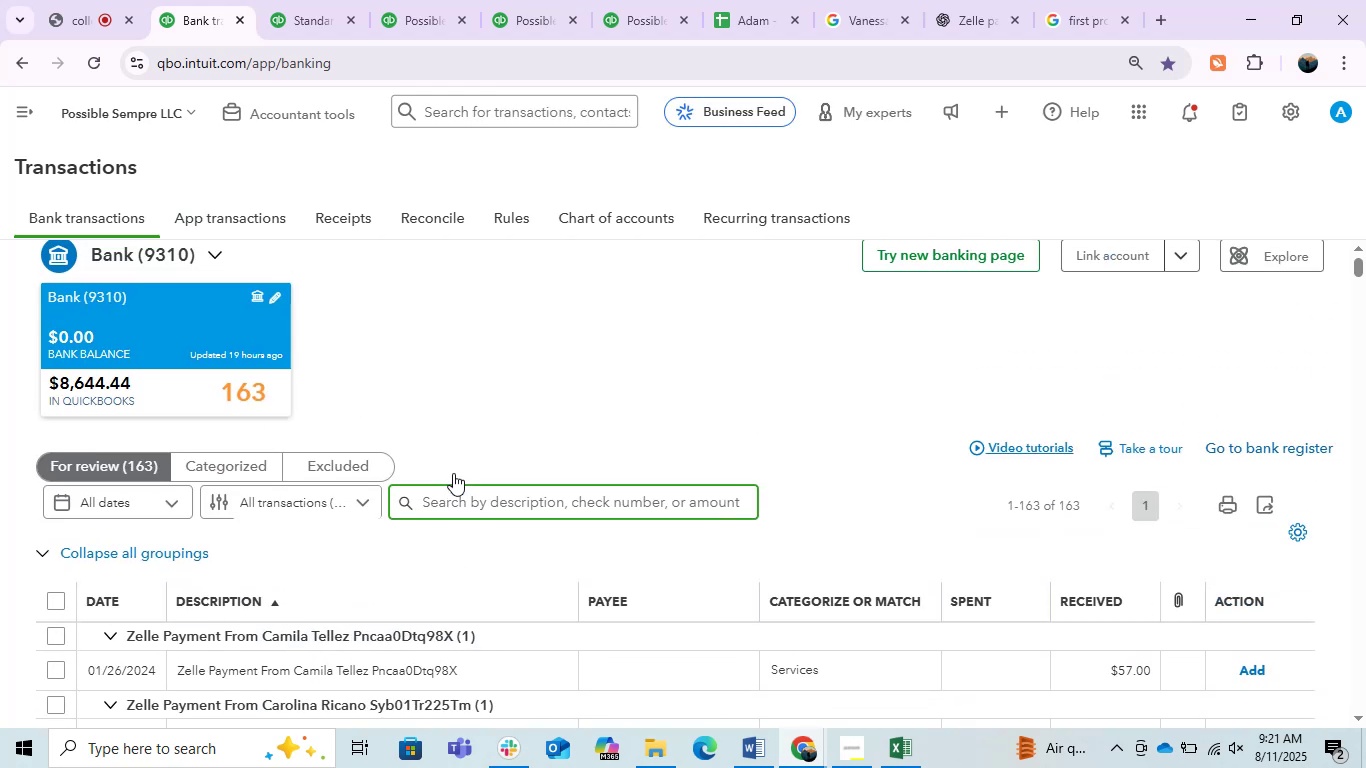 
scroll: coordinate [453, 473], scroll_direction: down, amount: 1.0
 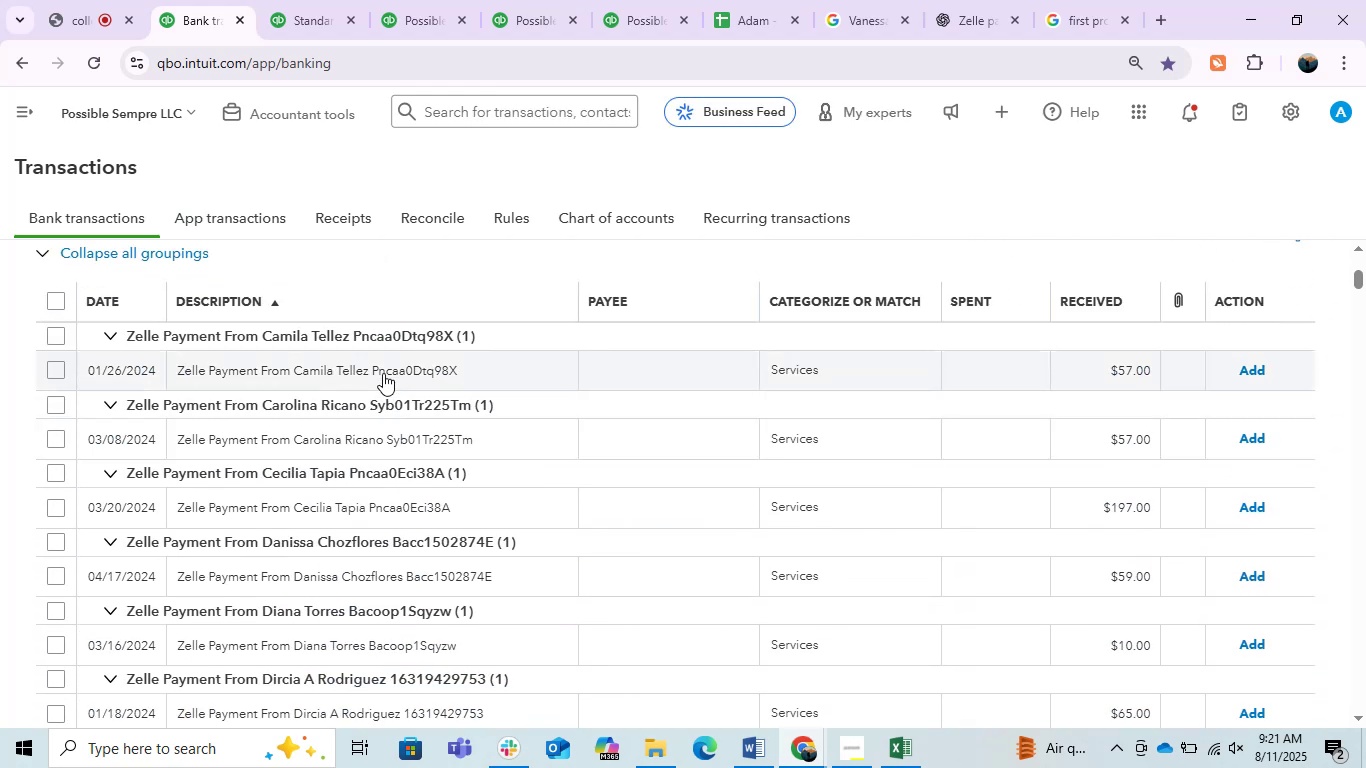 
left_click([381, 365])
 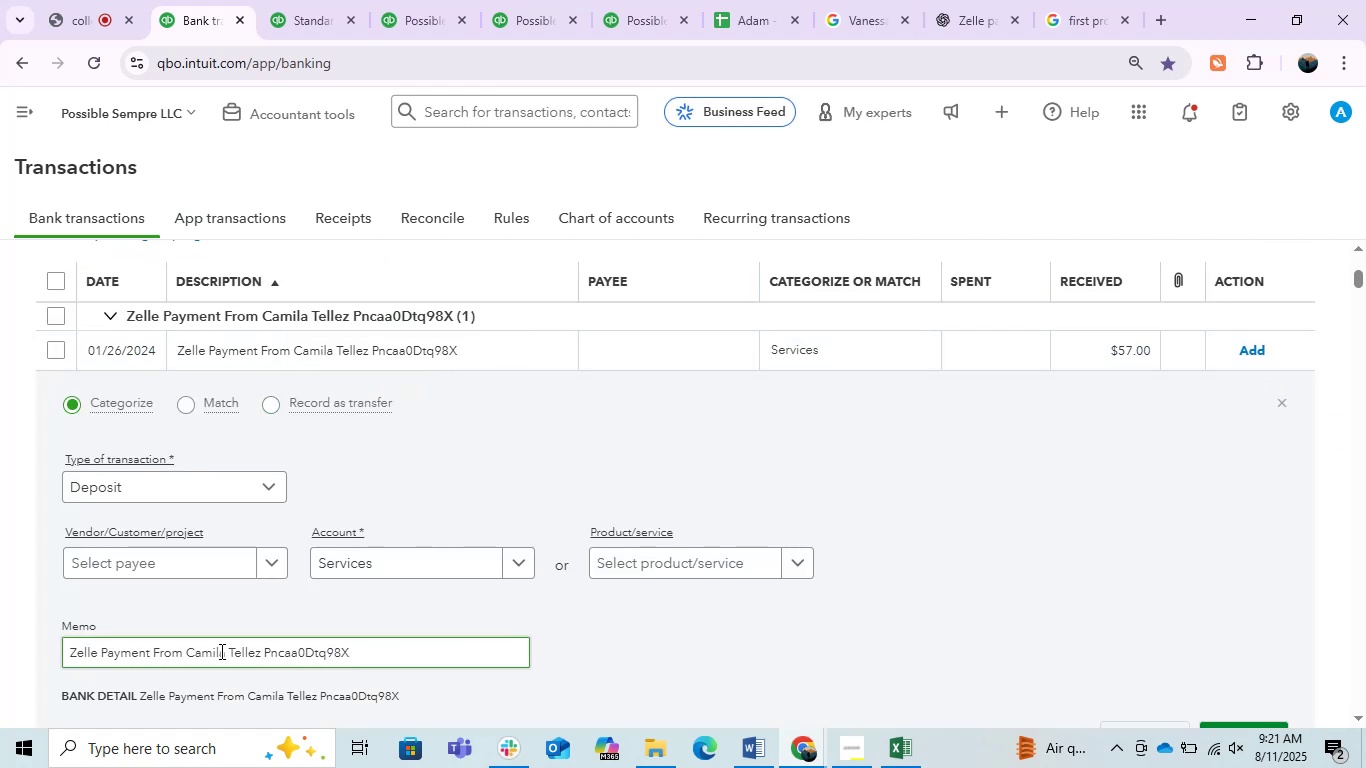 
left_click_drag(start_coordinate=[188, 654], to_coordinate=[258, 660])
 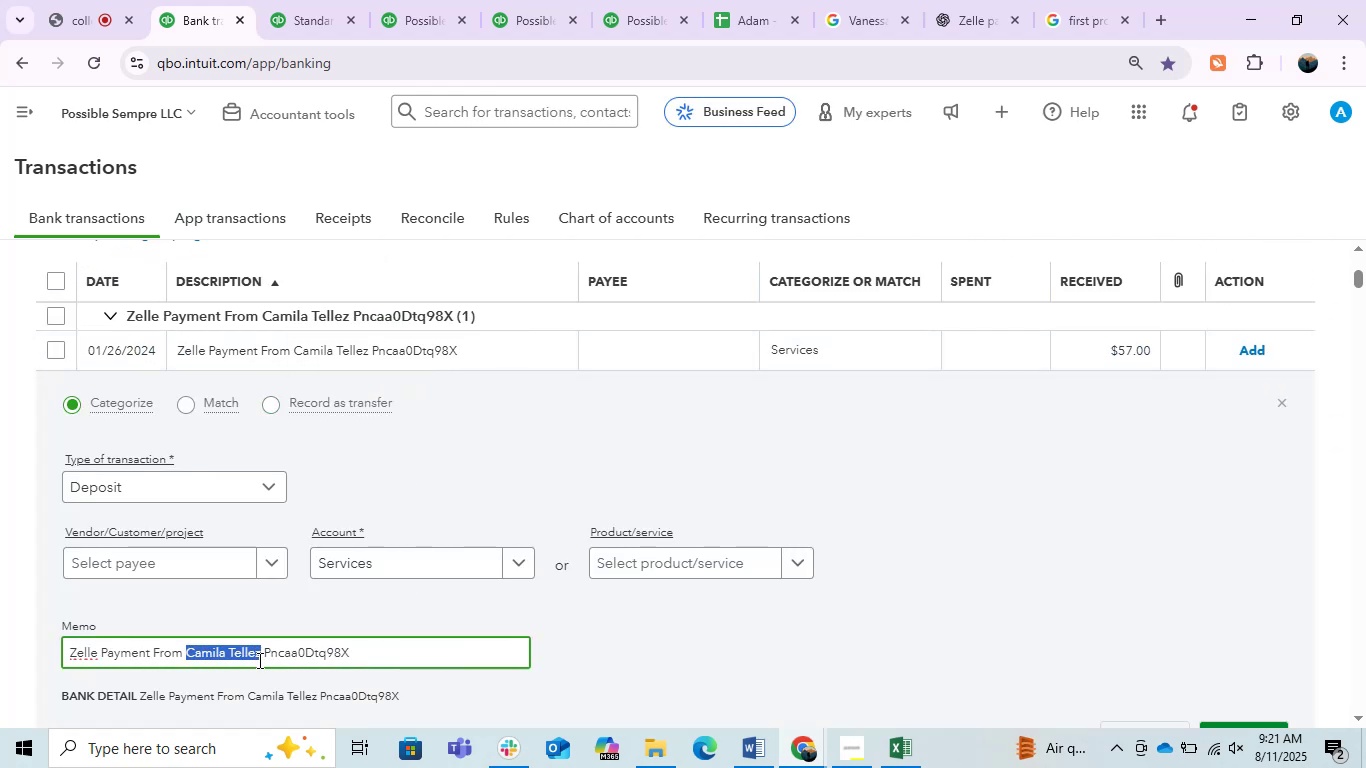 
key(Control+C)
 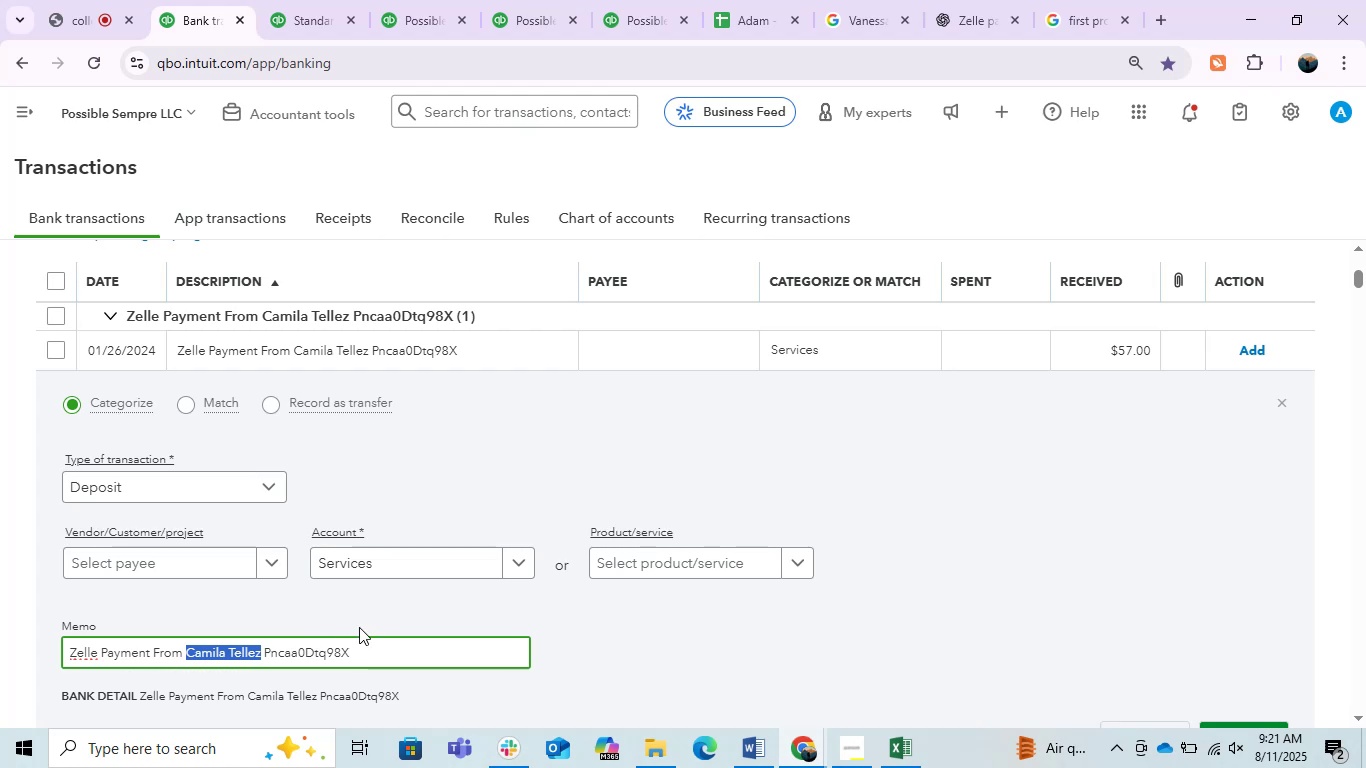 
key(Control+C)
 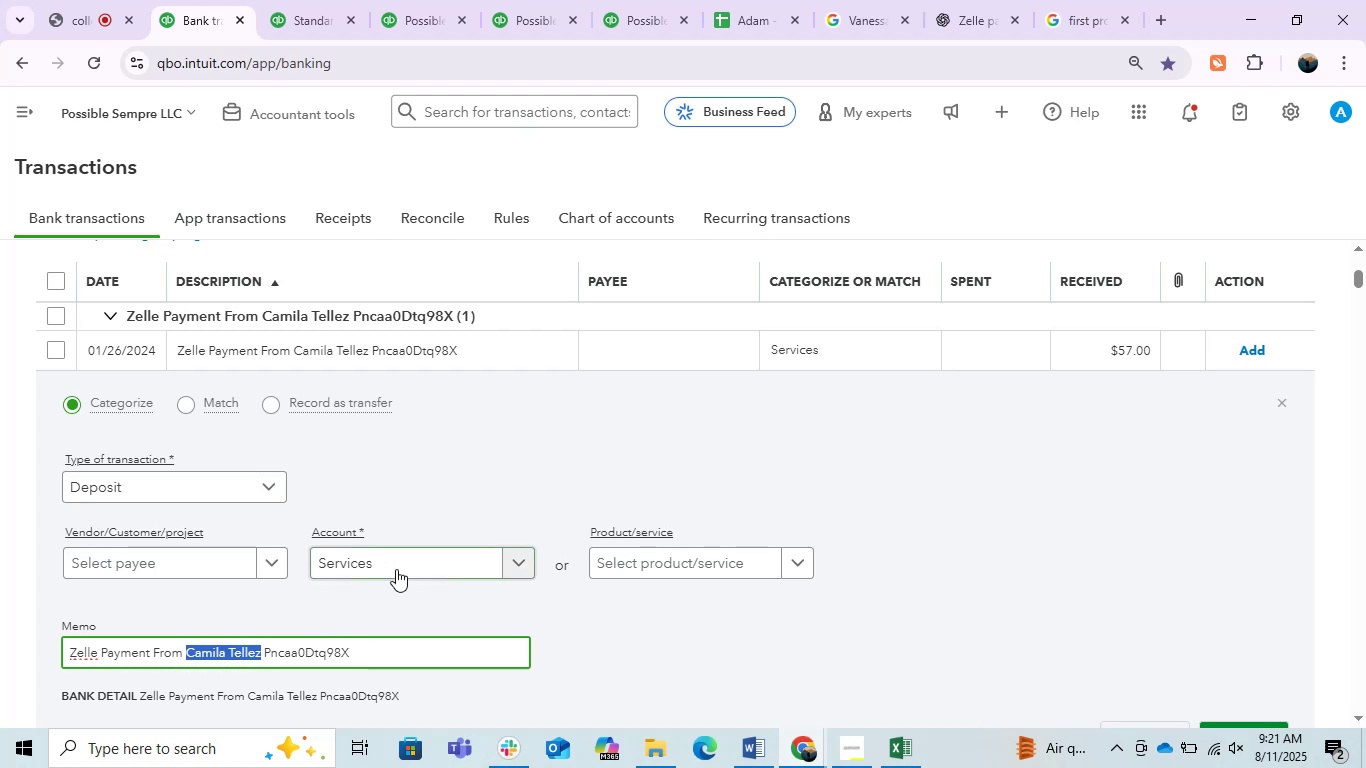 
key(Control+C)
 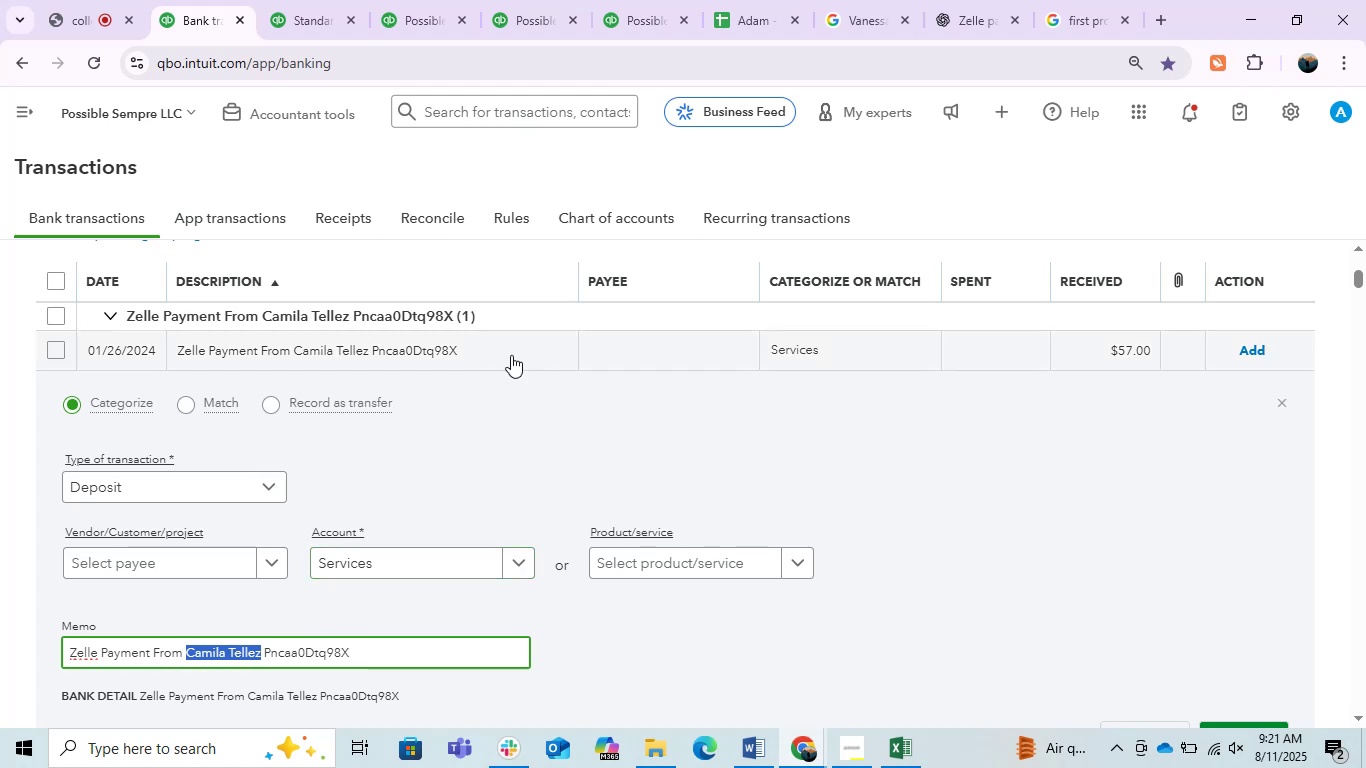 
scroll: coordinate [677, 634], scroll_direction: up, amount: 2.0
 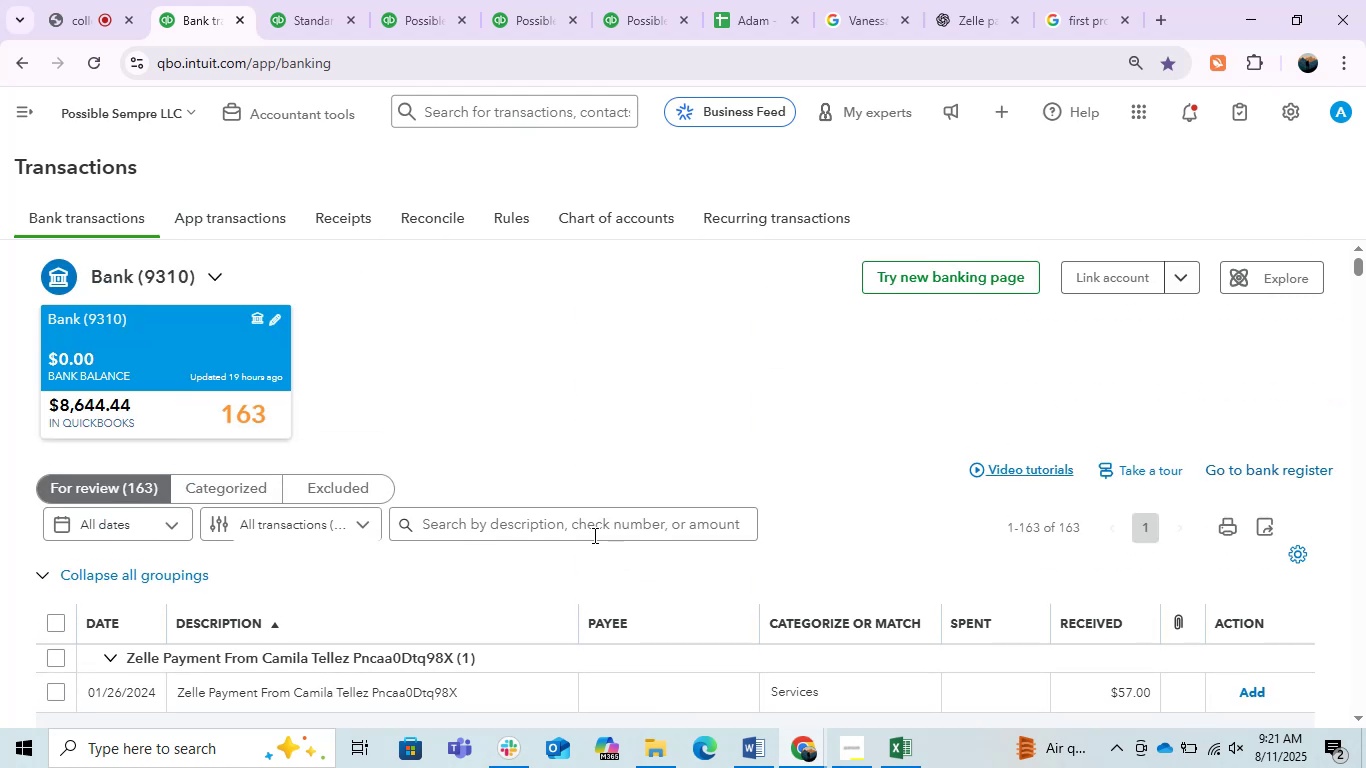 
left_click([583, 530])
 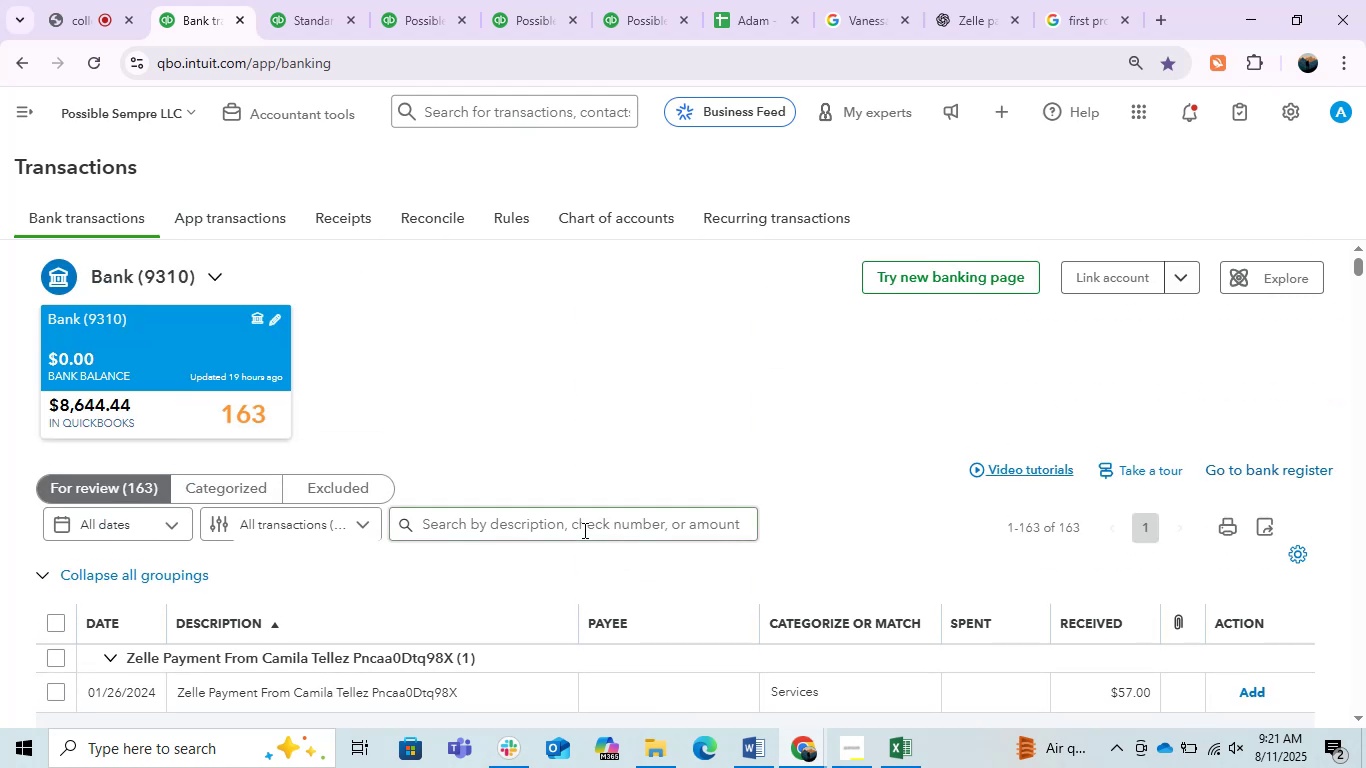 
key(Control+ControlLeft)
 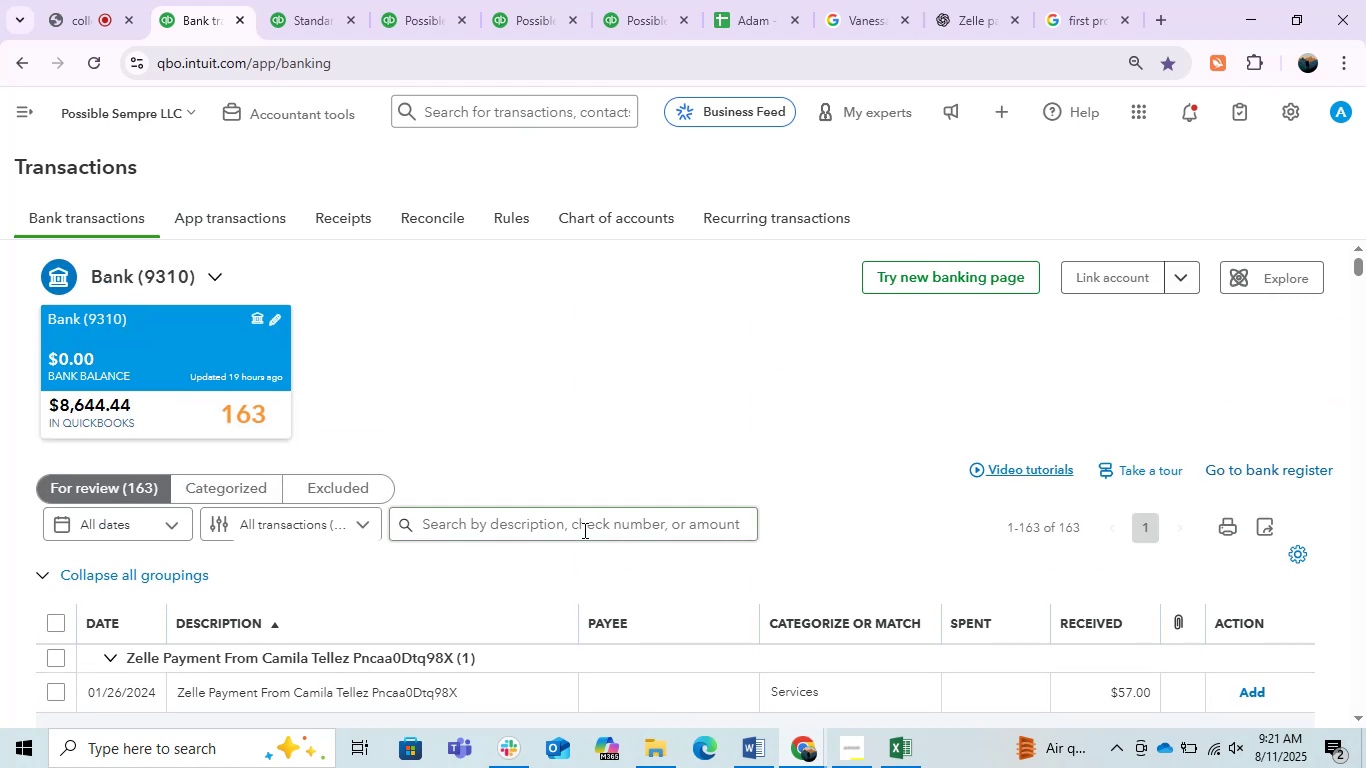 
key(Control+V)
 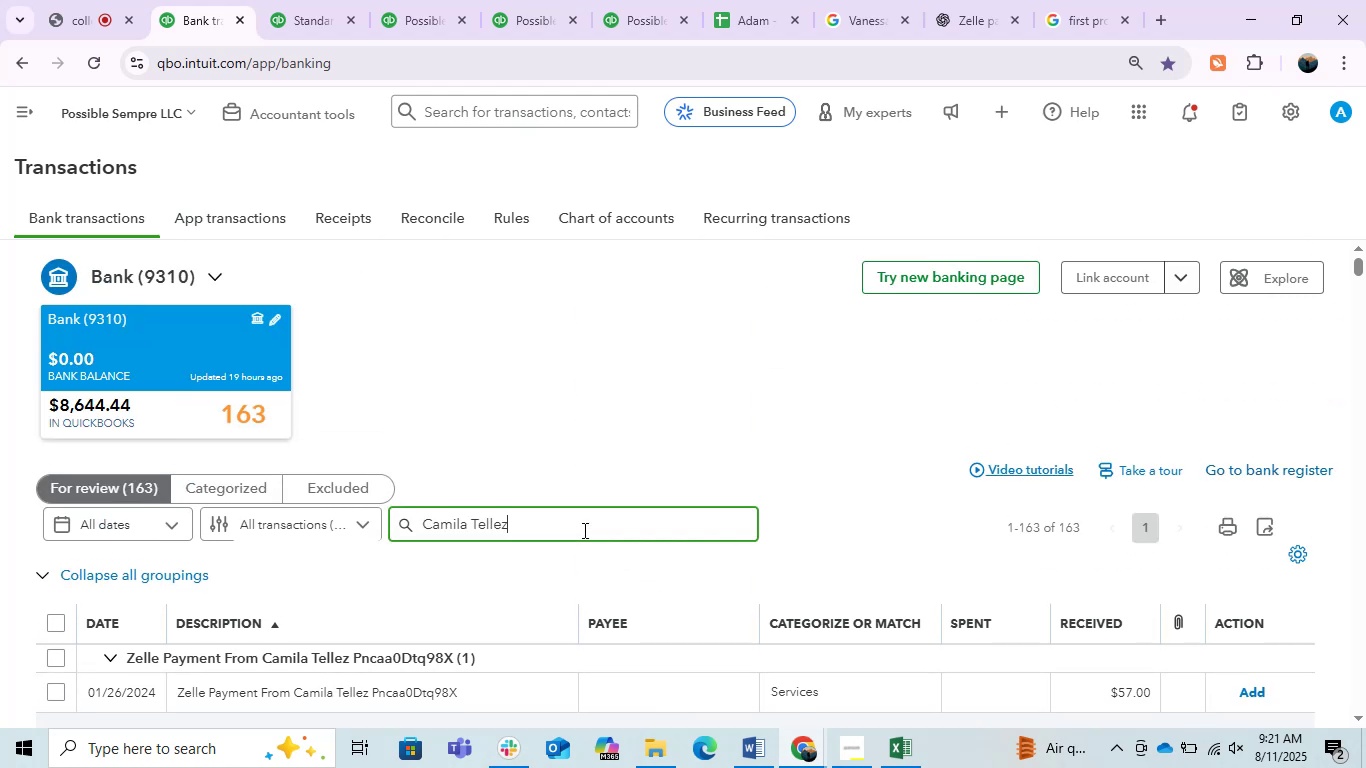 
key(Enter)
 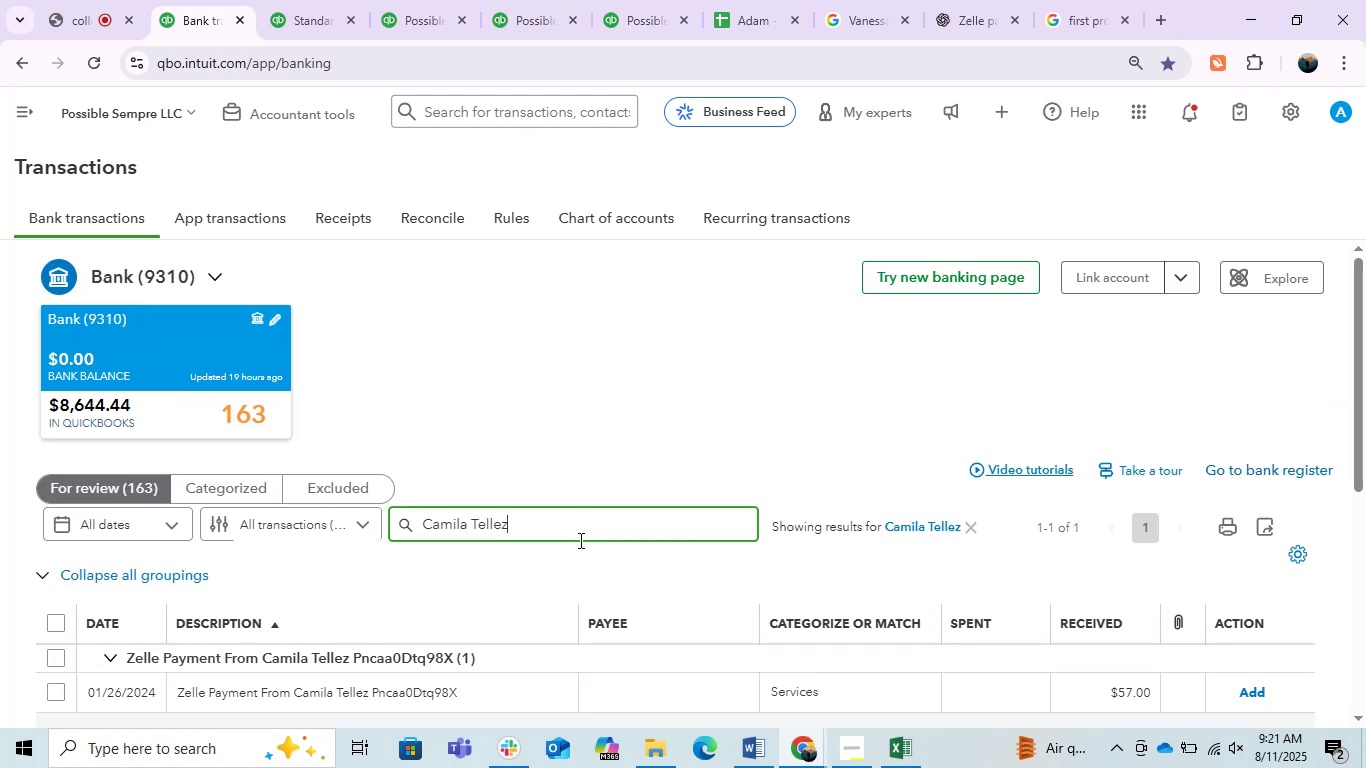 
scroll: coordinate [655, 418], scroll_direction: down, amount: 1.0
 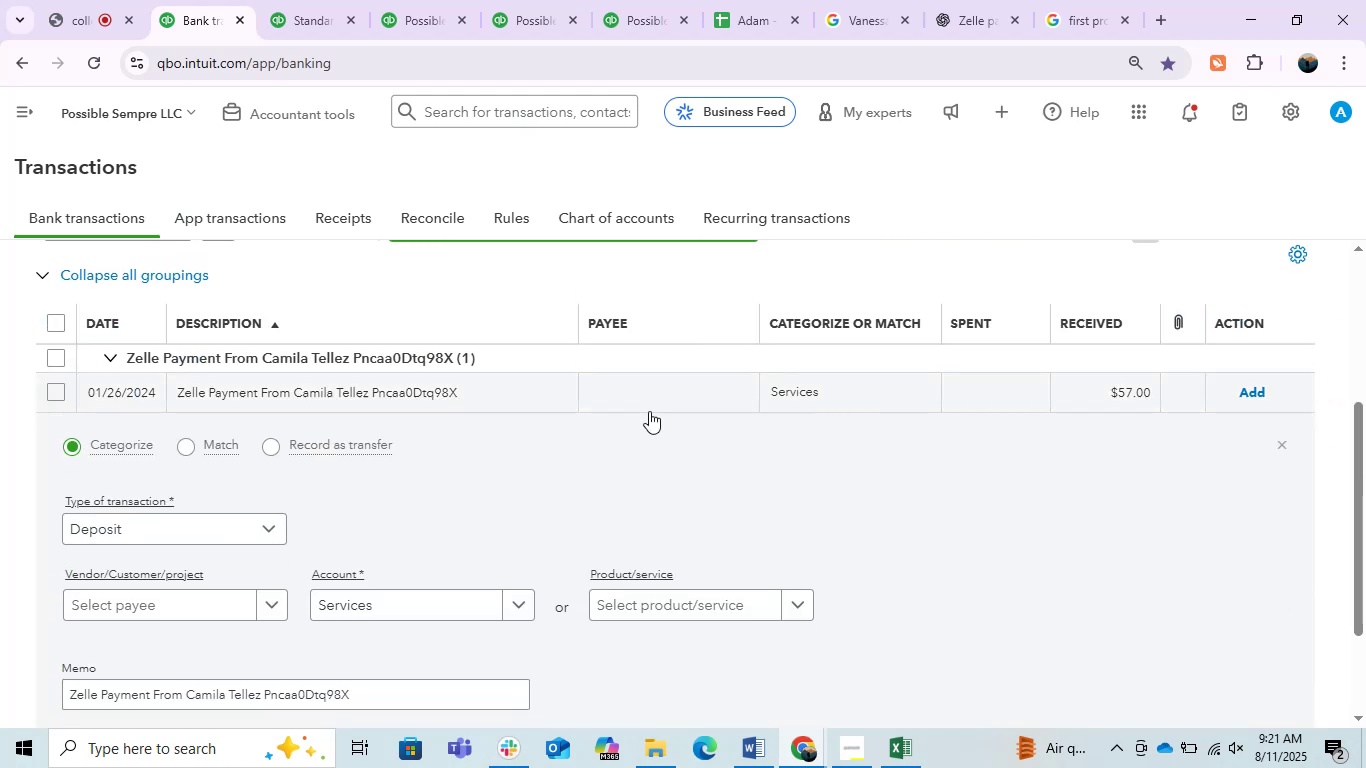 
scroll: coordinate [649, 411], scroll_direction: up, amount: 1.0
 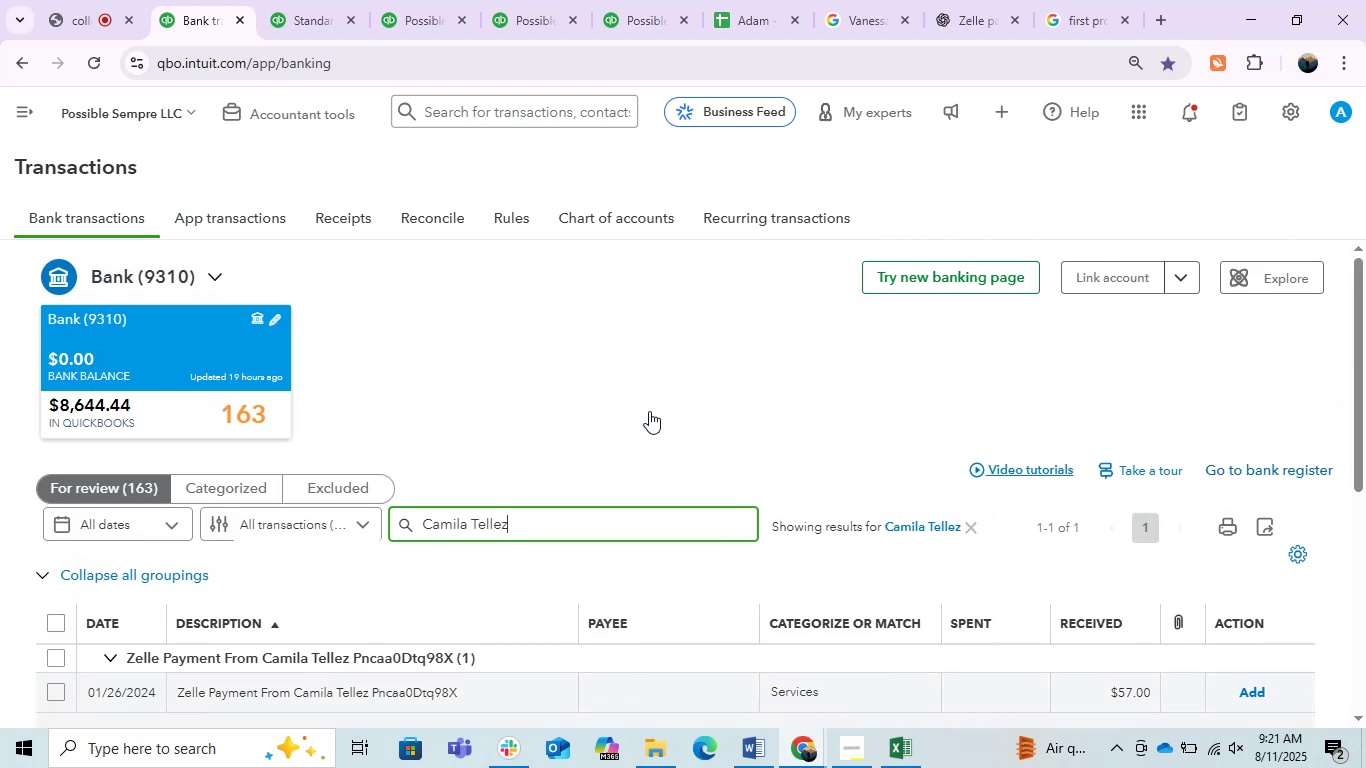 
scroll: coordinate [649, 411], scroll_direction: down, amount: 3.0
 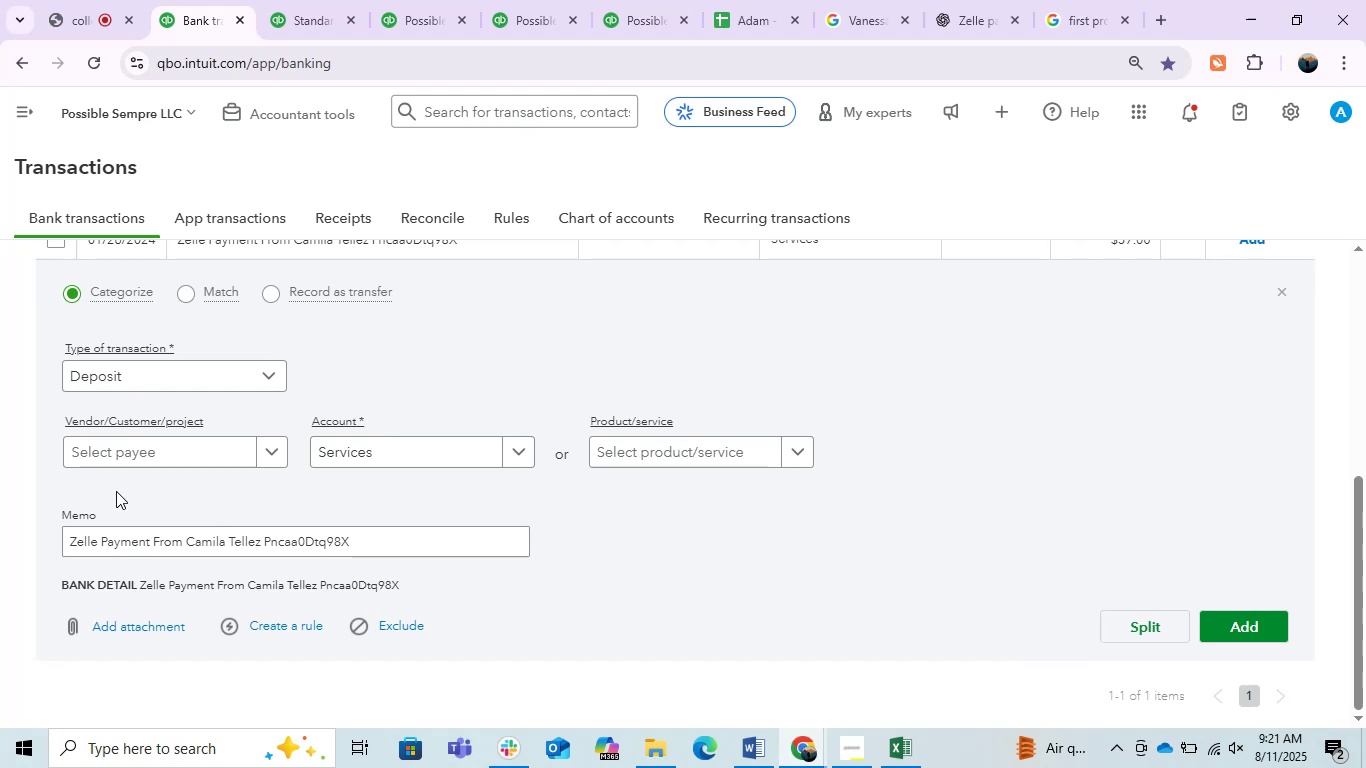 
left_click([119, 445])
 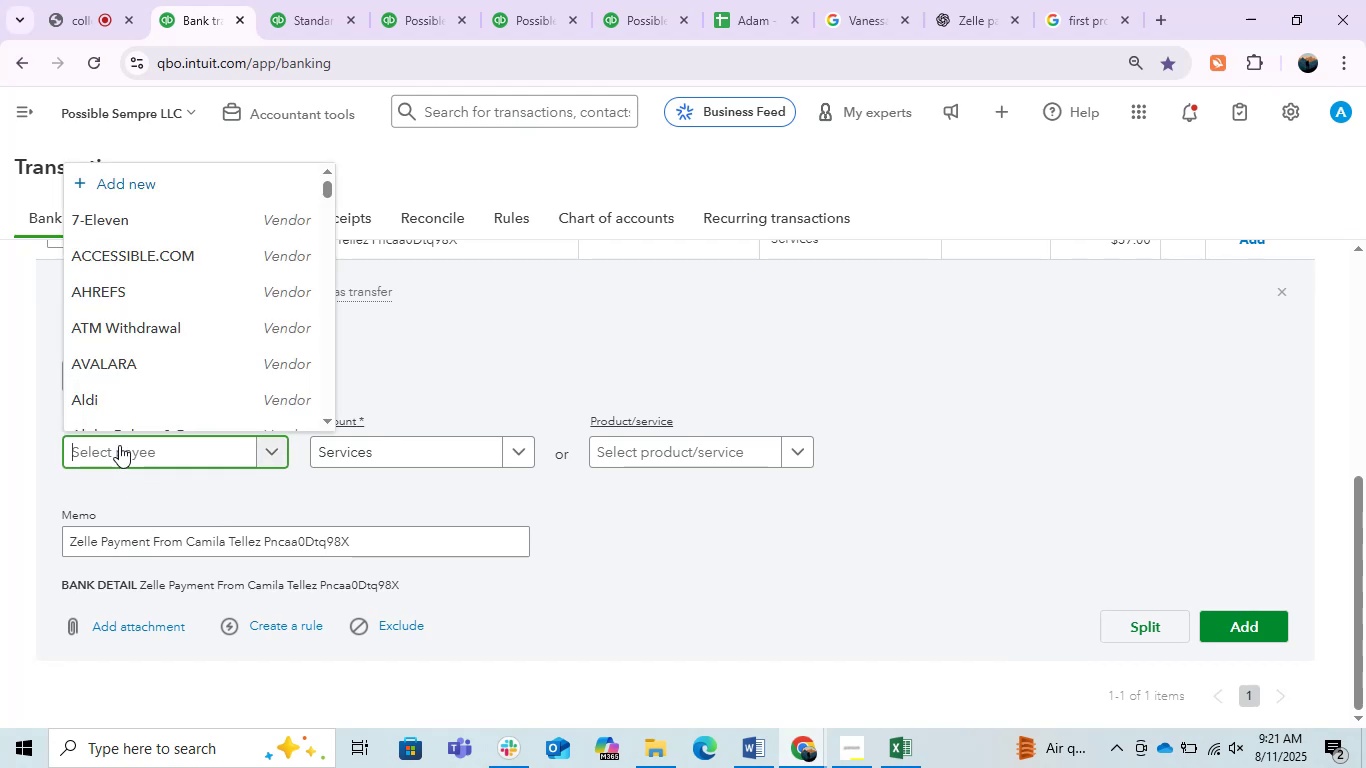 
key(Control+ControlLeft)
 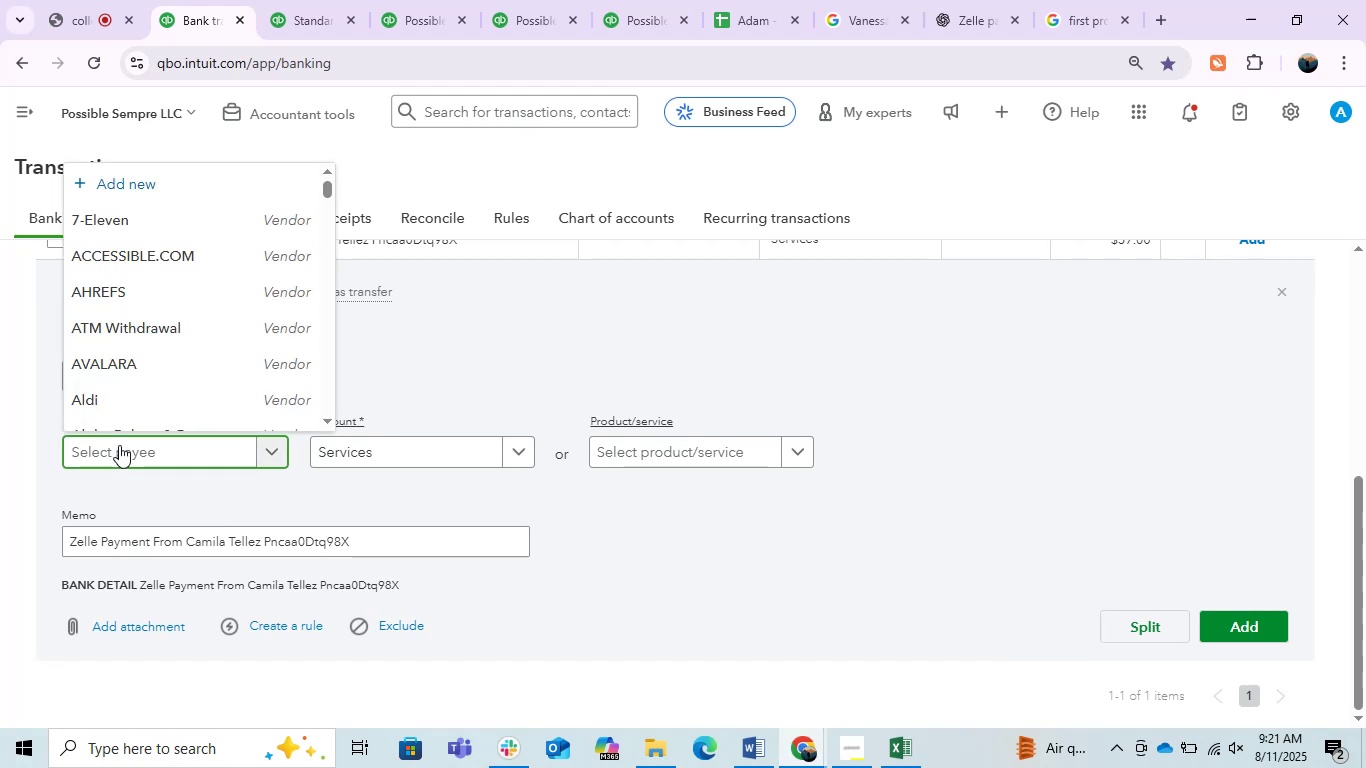 
key(Control+V)
 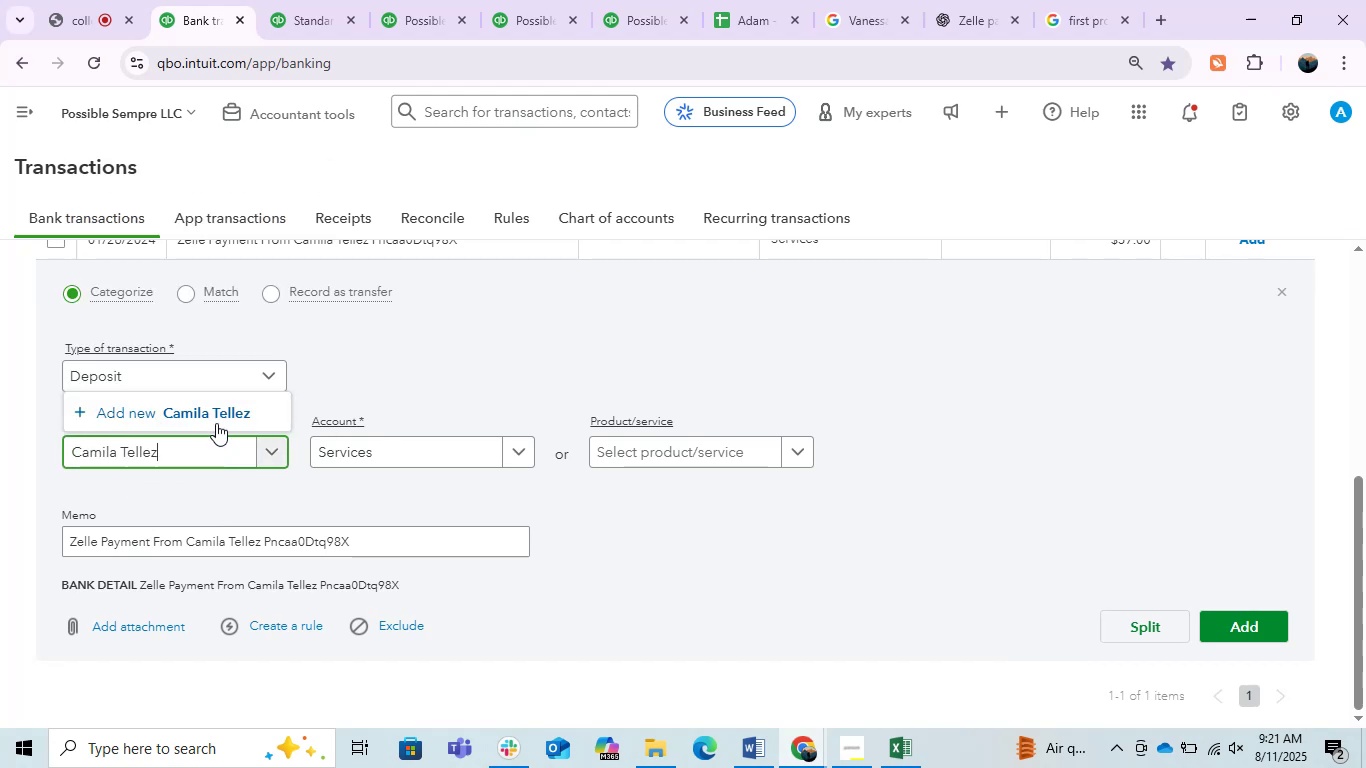 
left_click([221, 410])
 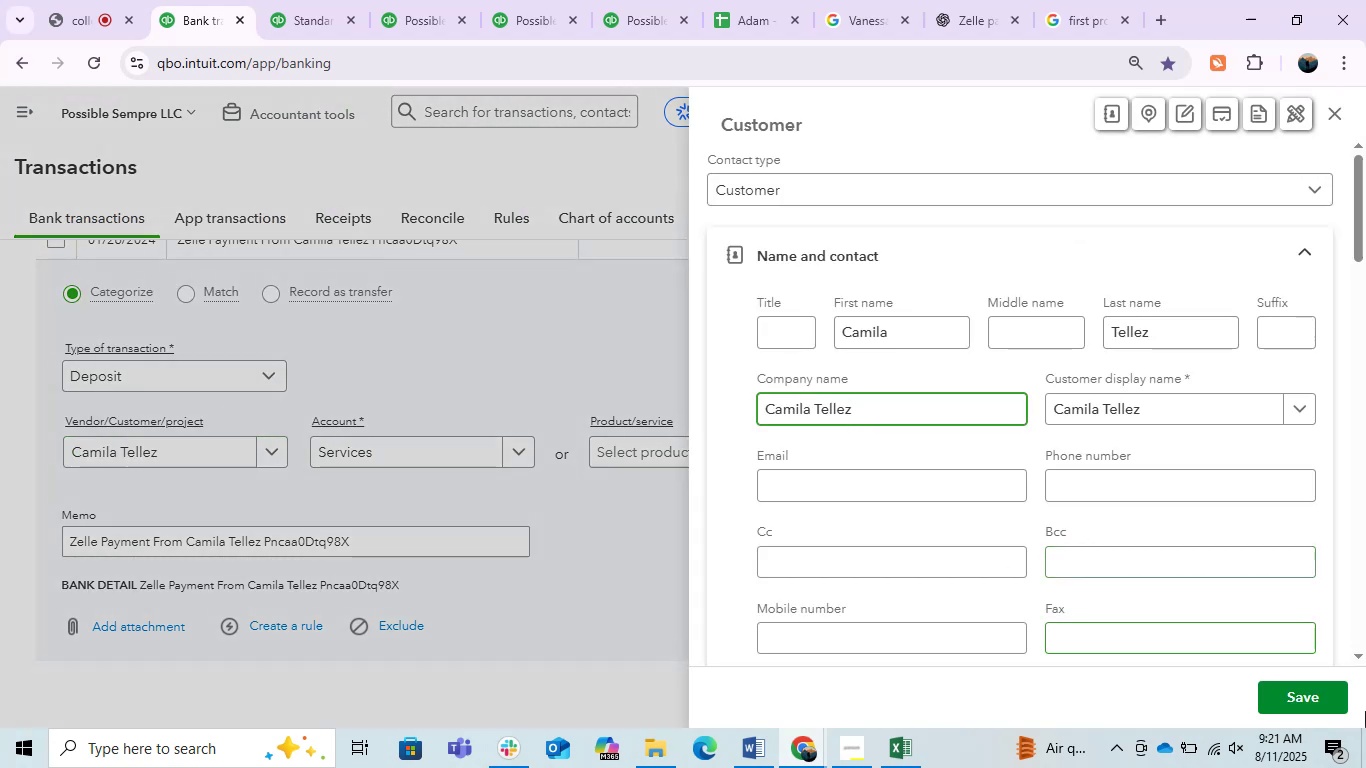 
left_click([1300, 708])
 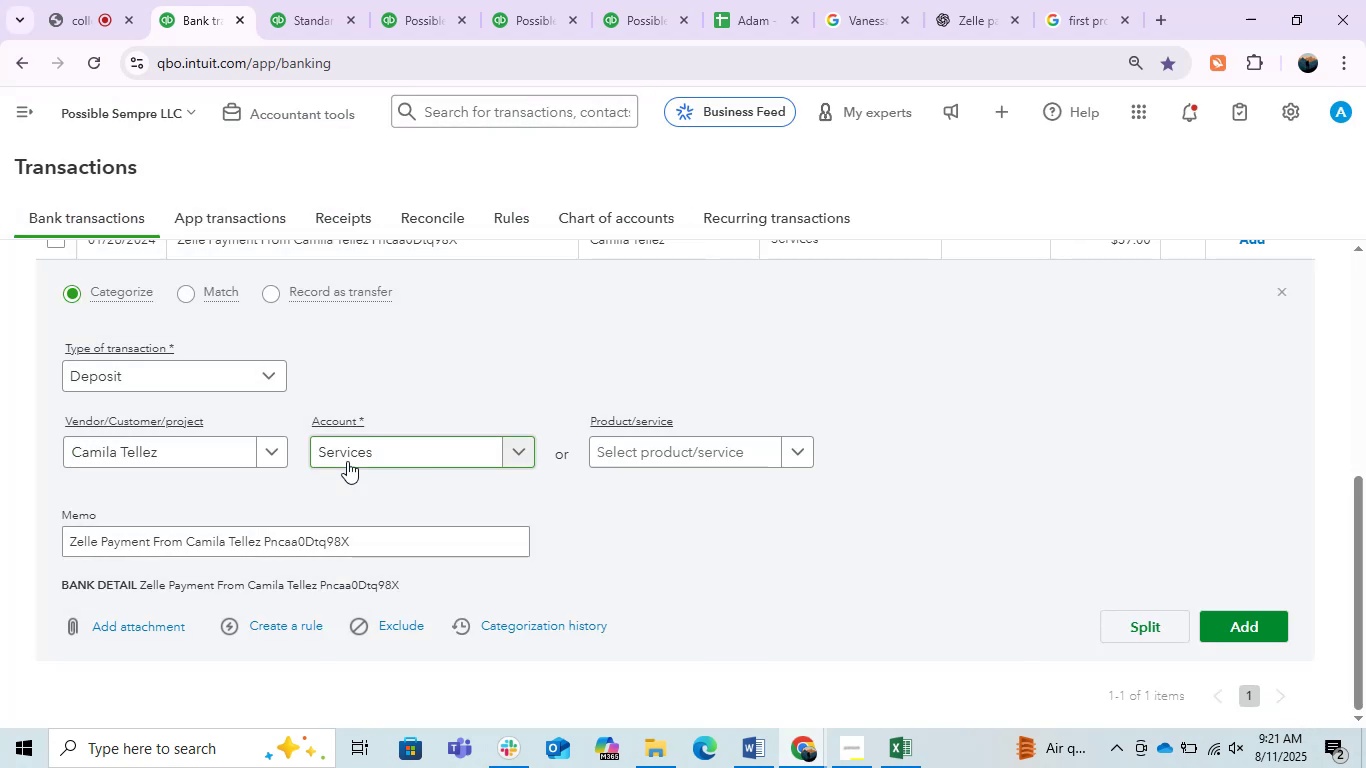 
left_click([395, 446])
 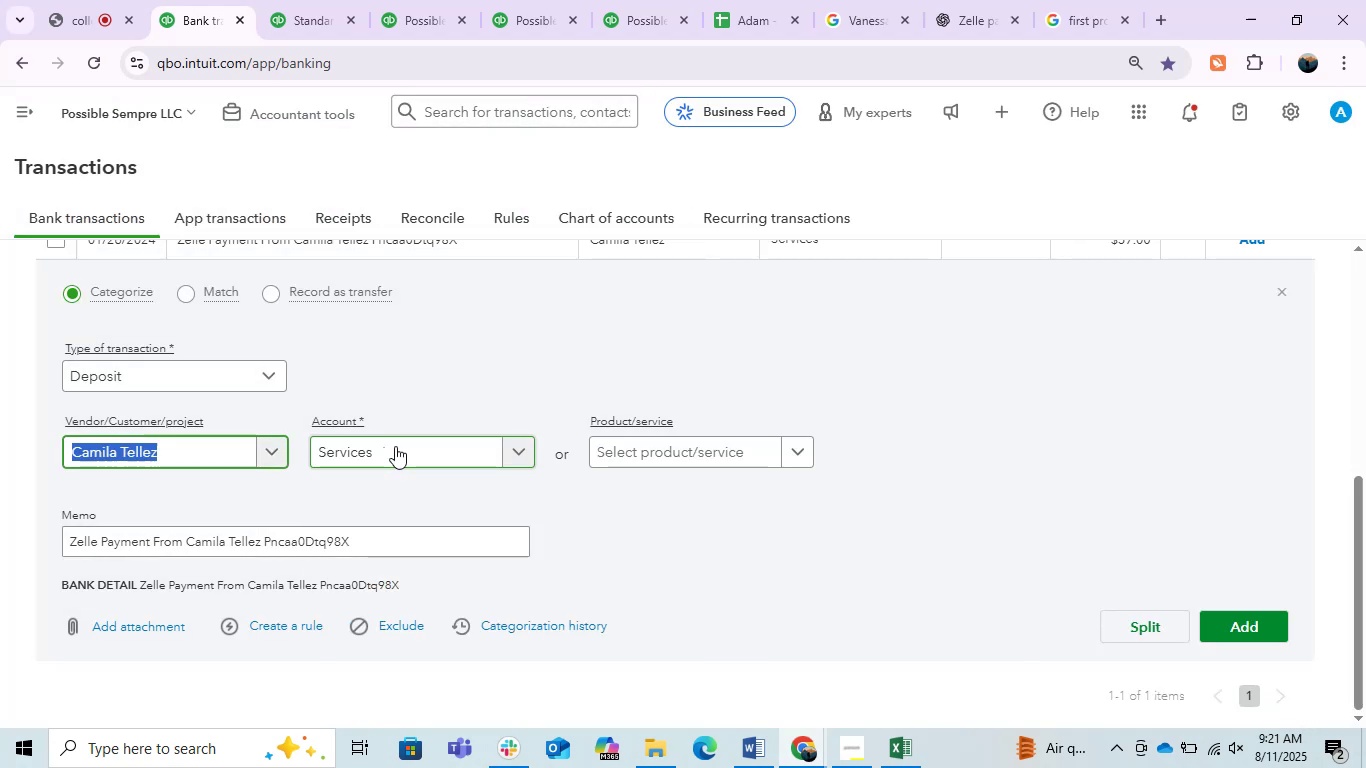 
left_click([395, 446])
 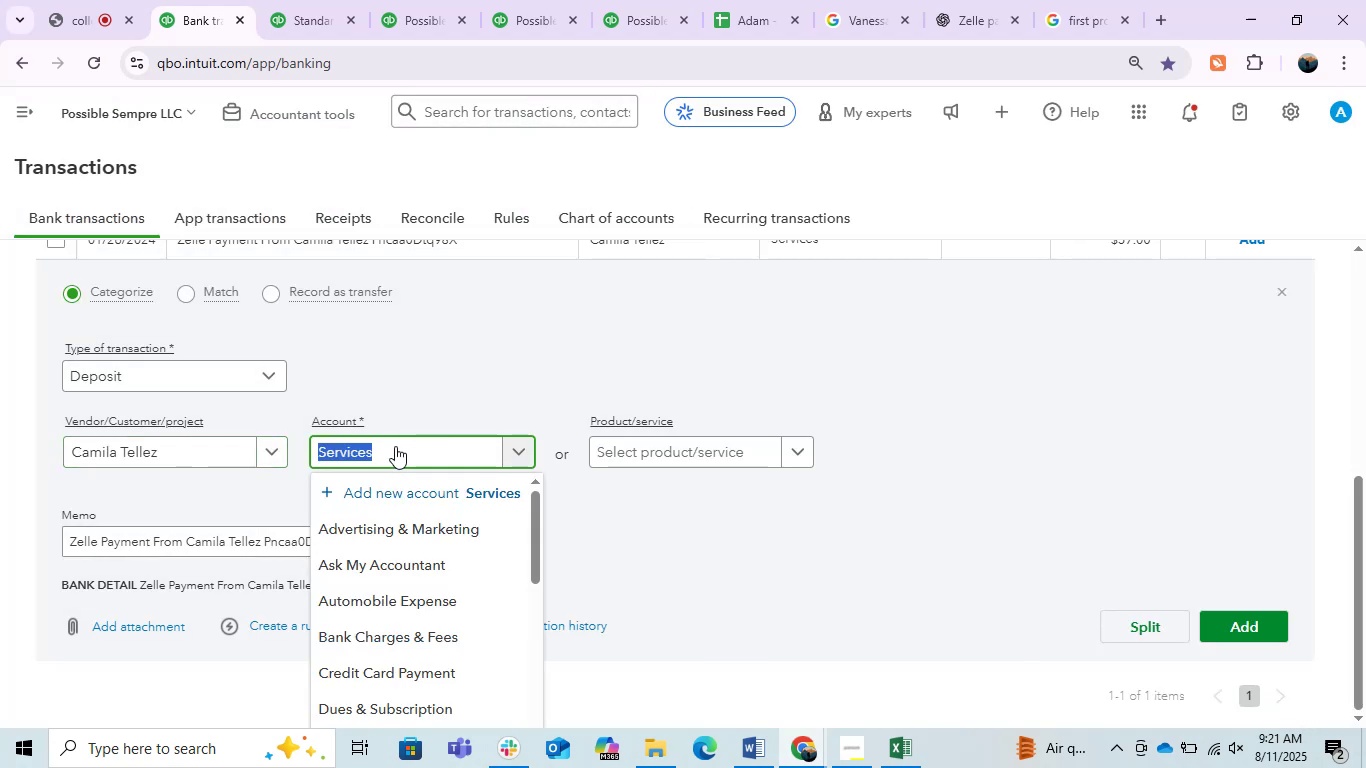 
type(INCOM)
 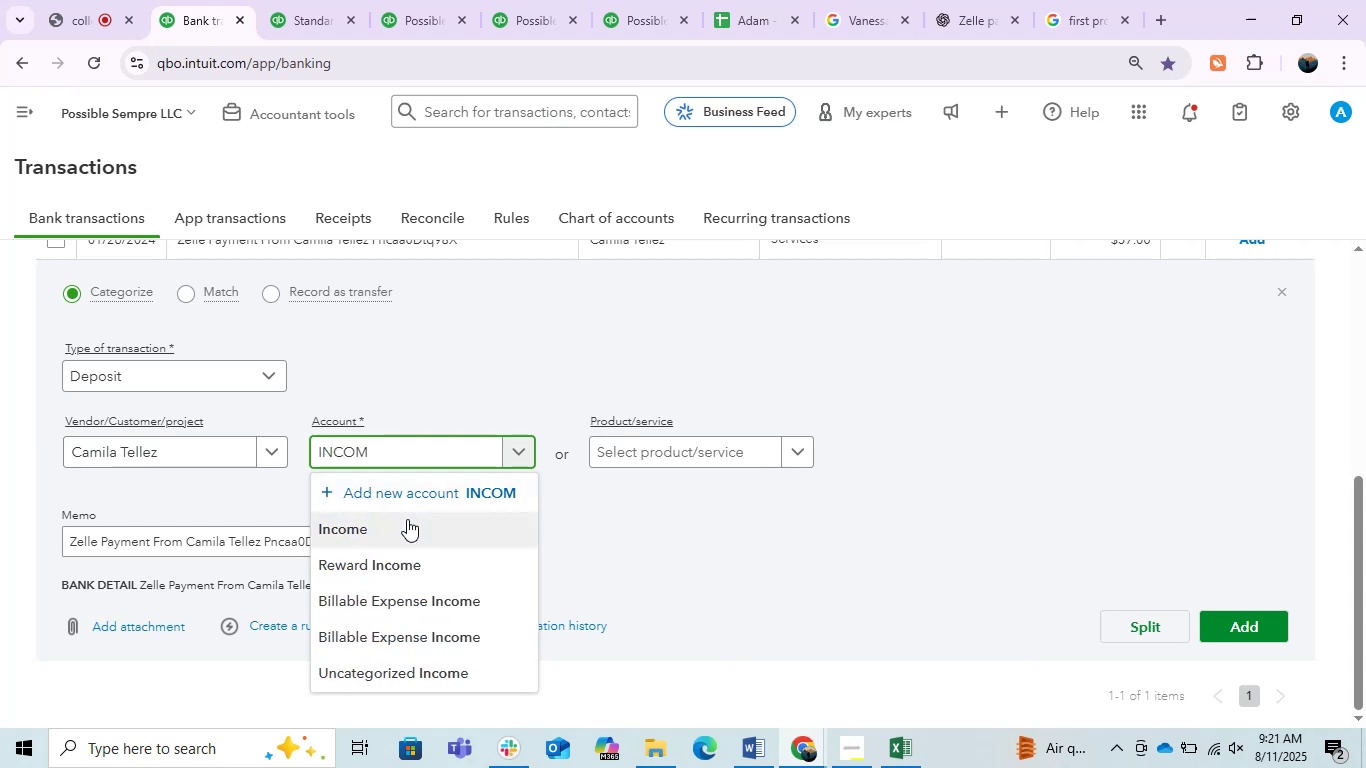 
left_click([393, 527])
 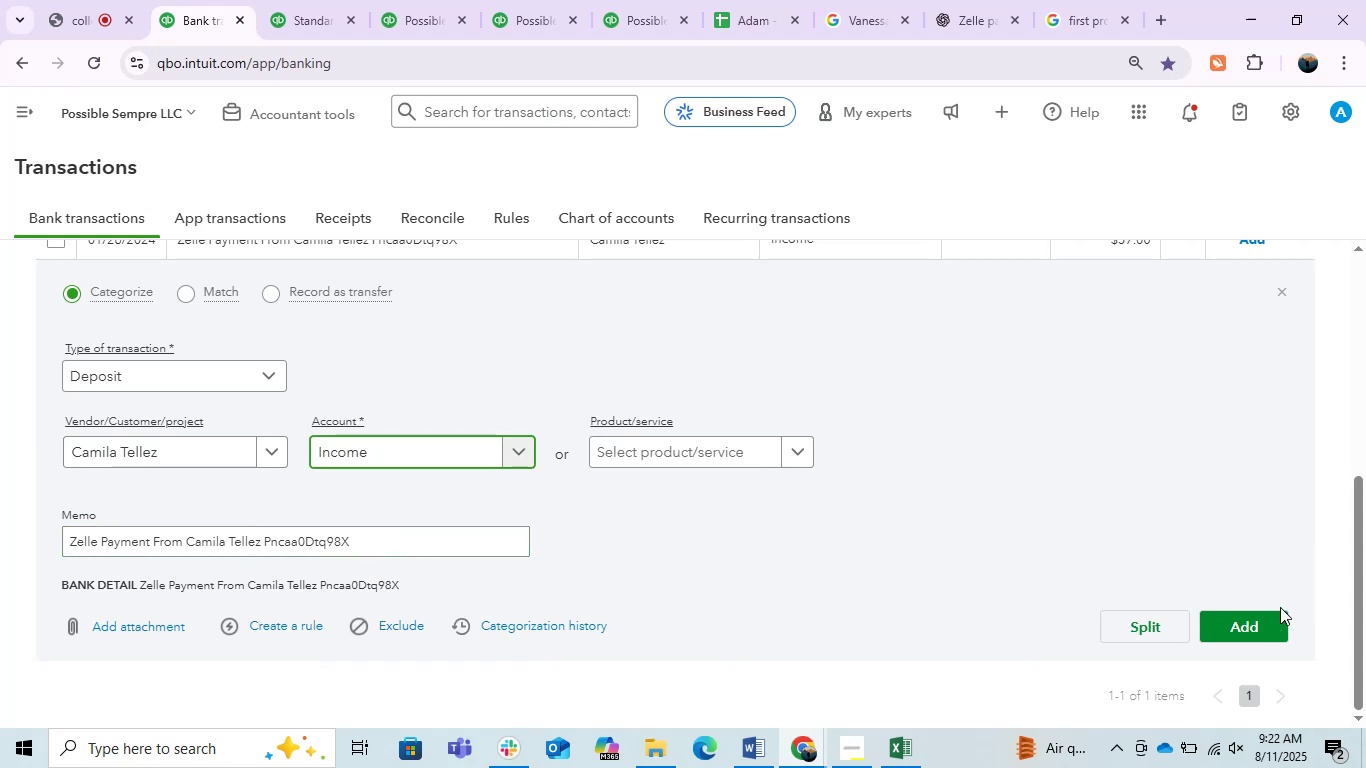 
left_click([1258, 637])
 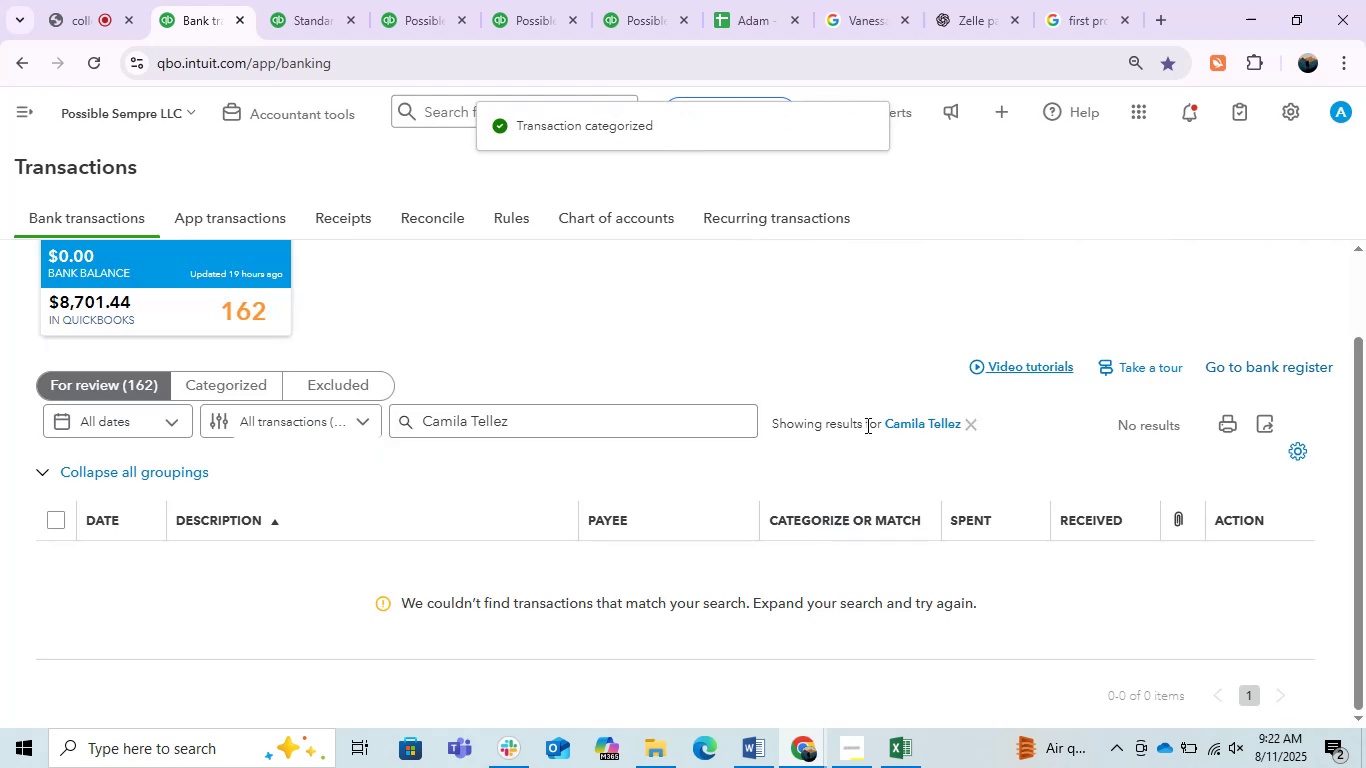 
left_click([970, 427])
 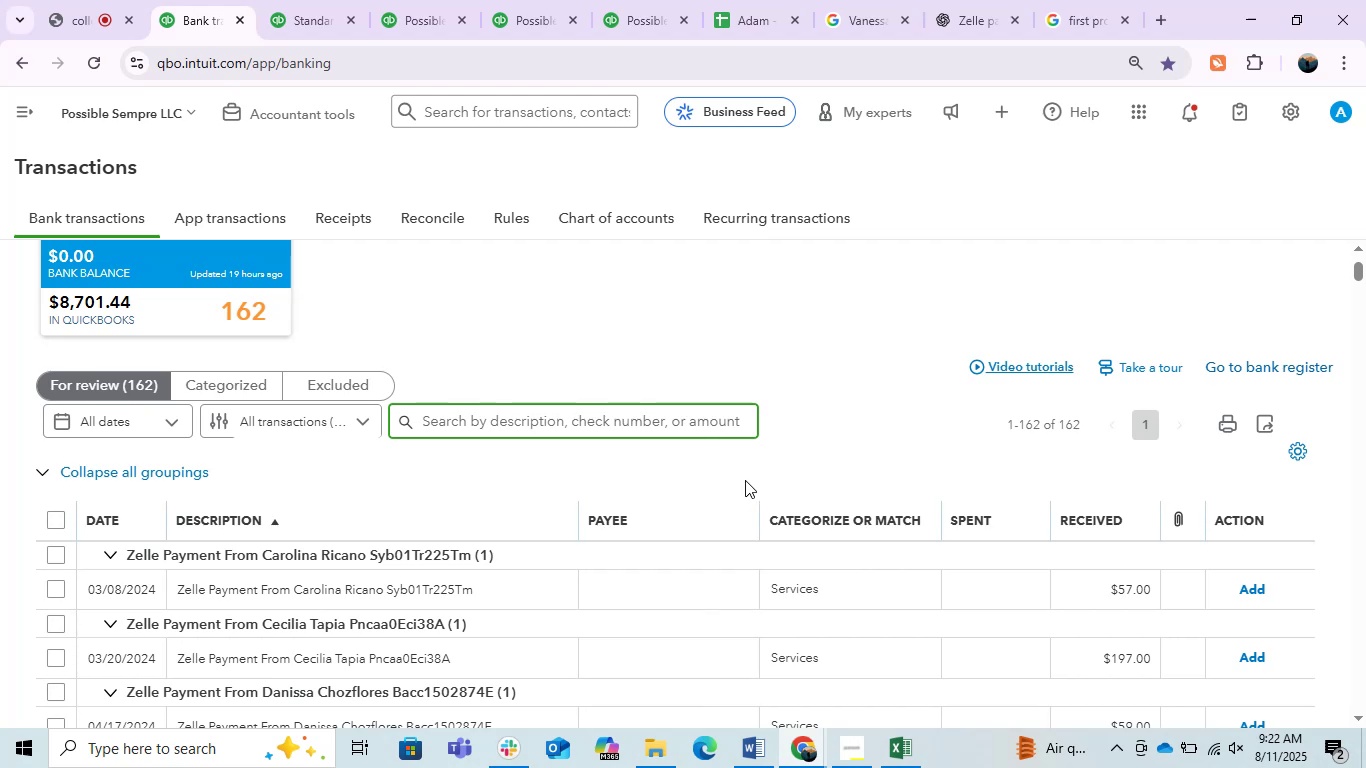 
wait(10.85)
 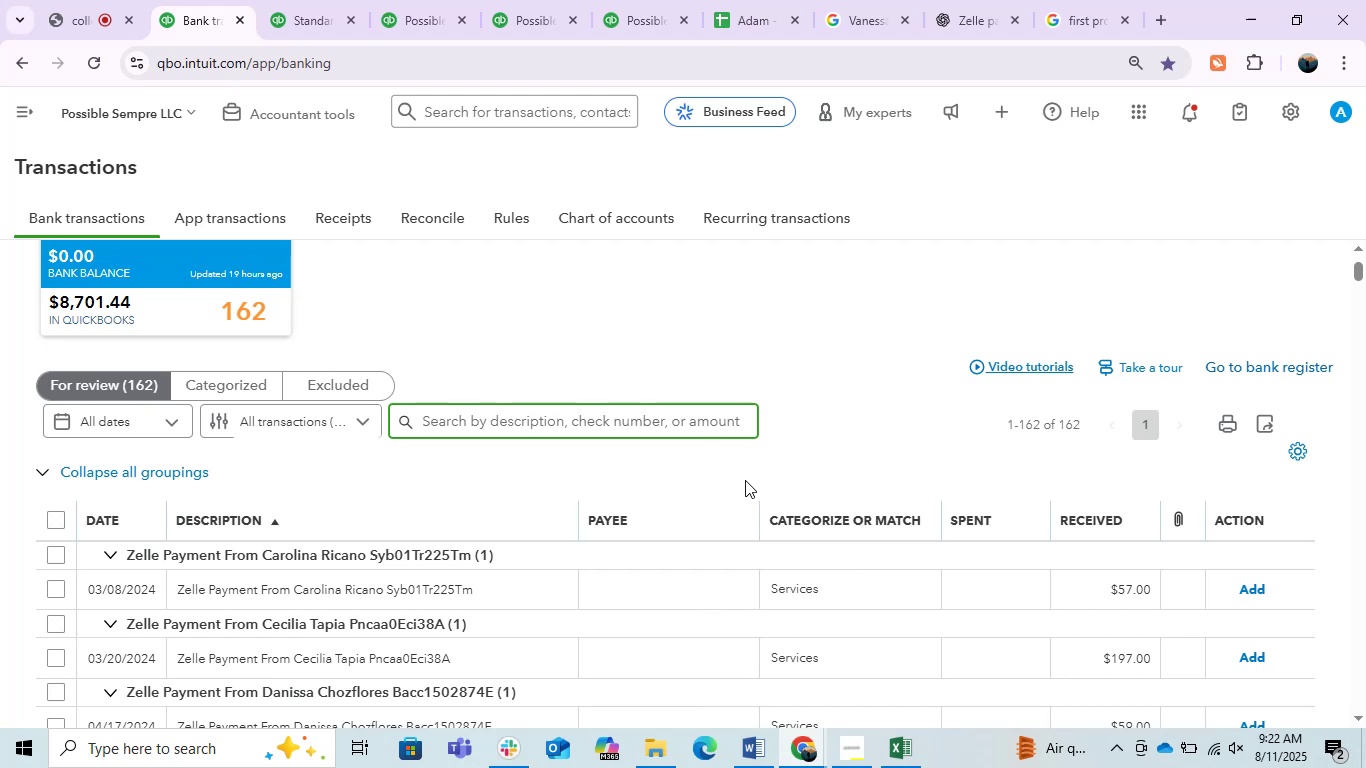 
left_click([445, 584])
 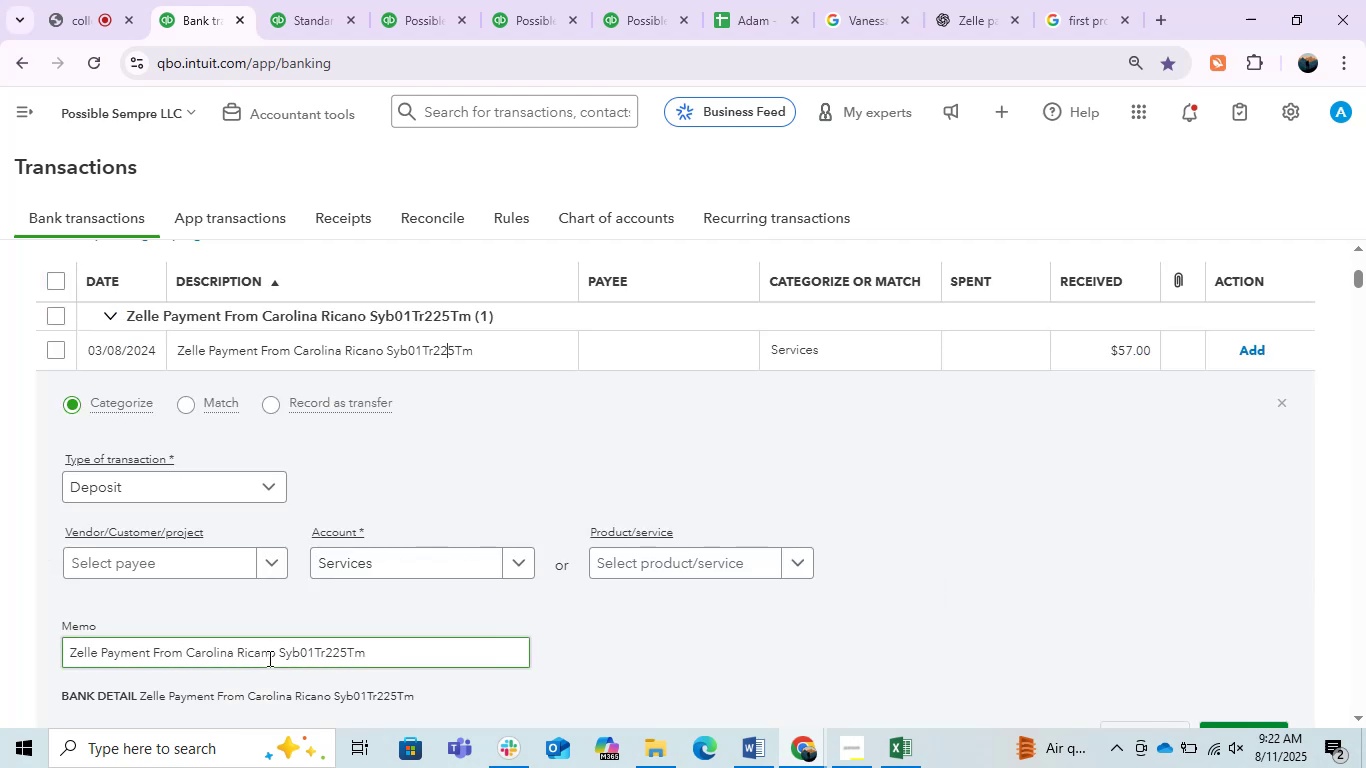 
left_click_drag(start_coordinate=[272, 658], to_coordinate=[186, 666])
 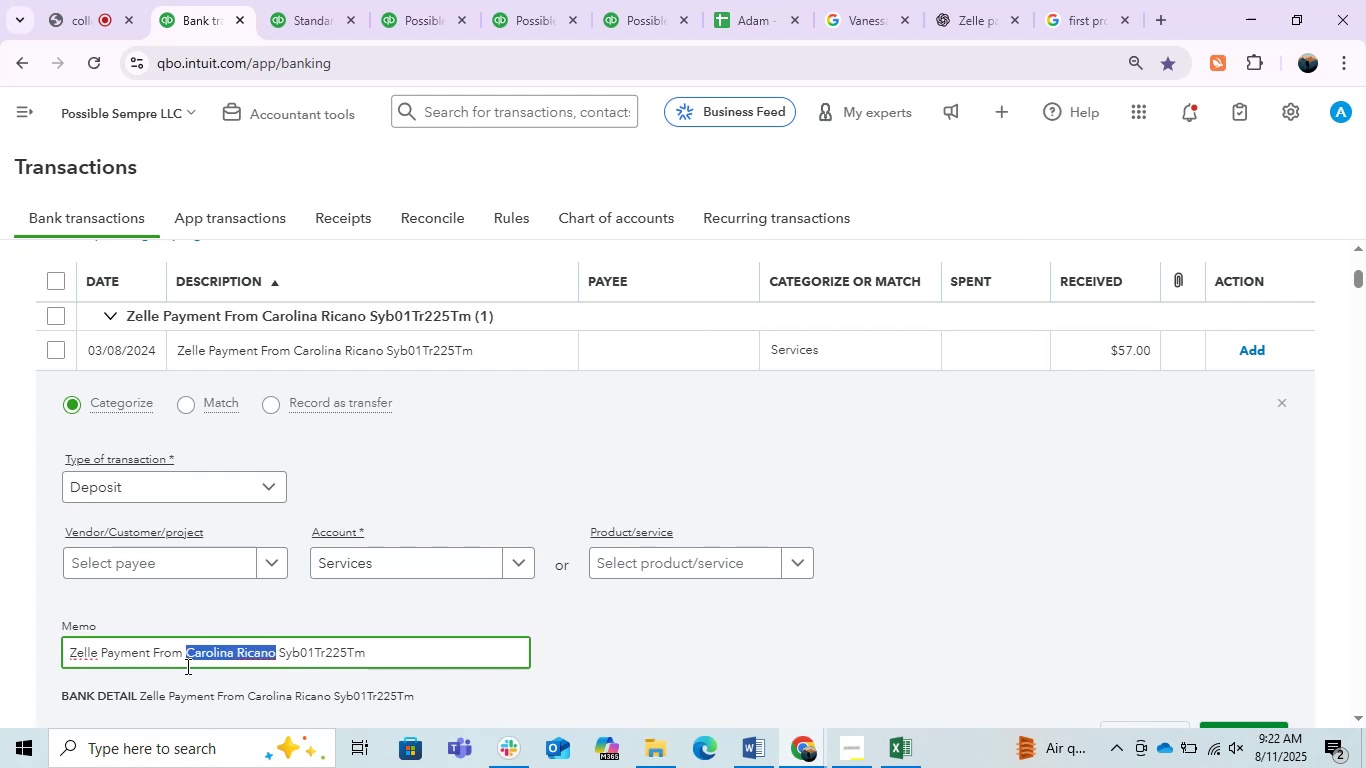 
key(Control+C)
 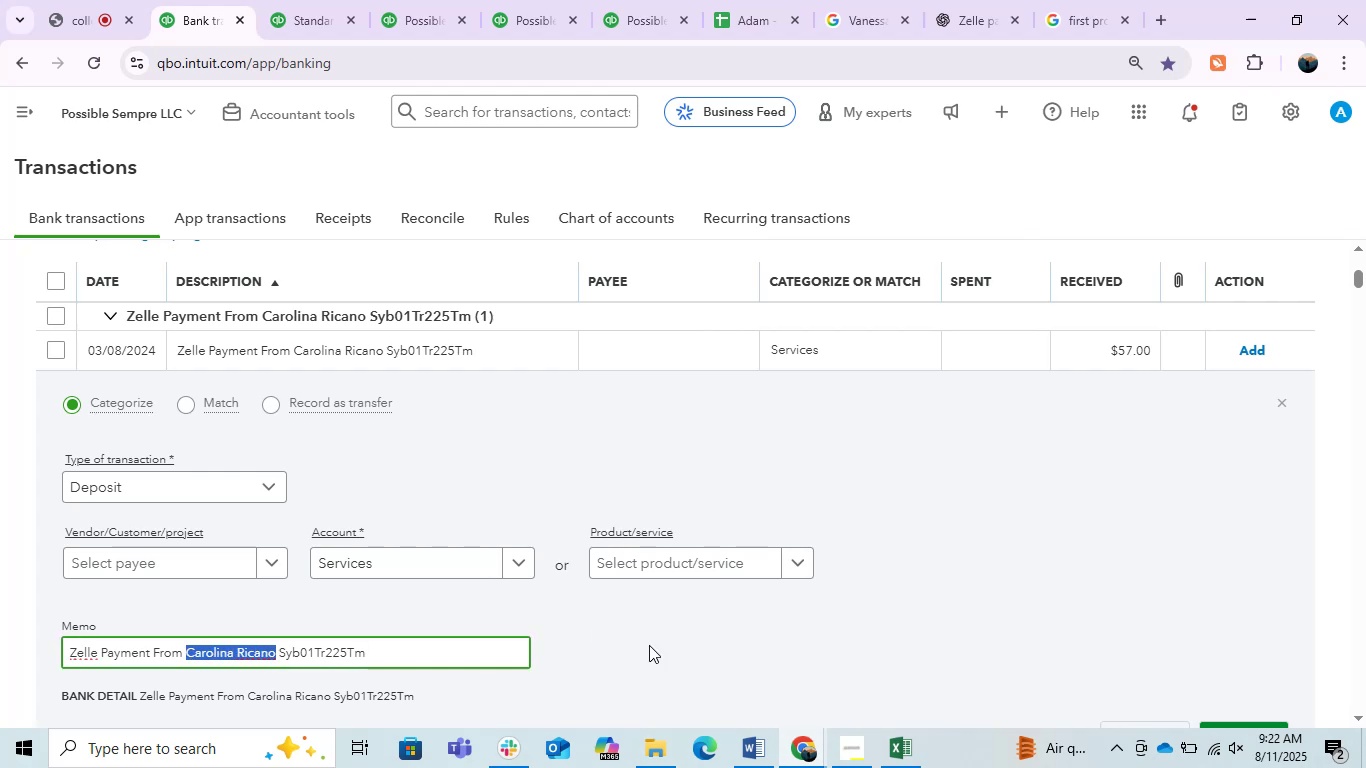 
key(Control+C)
 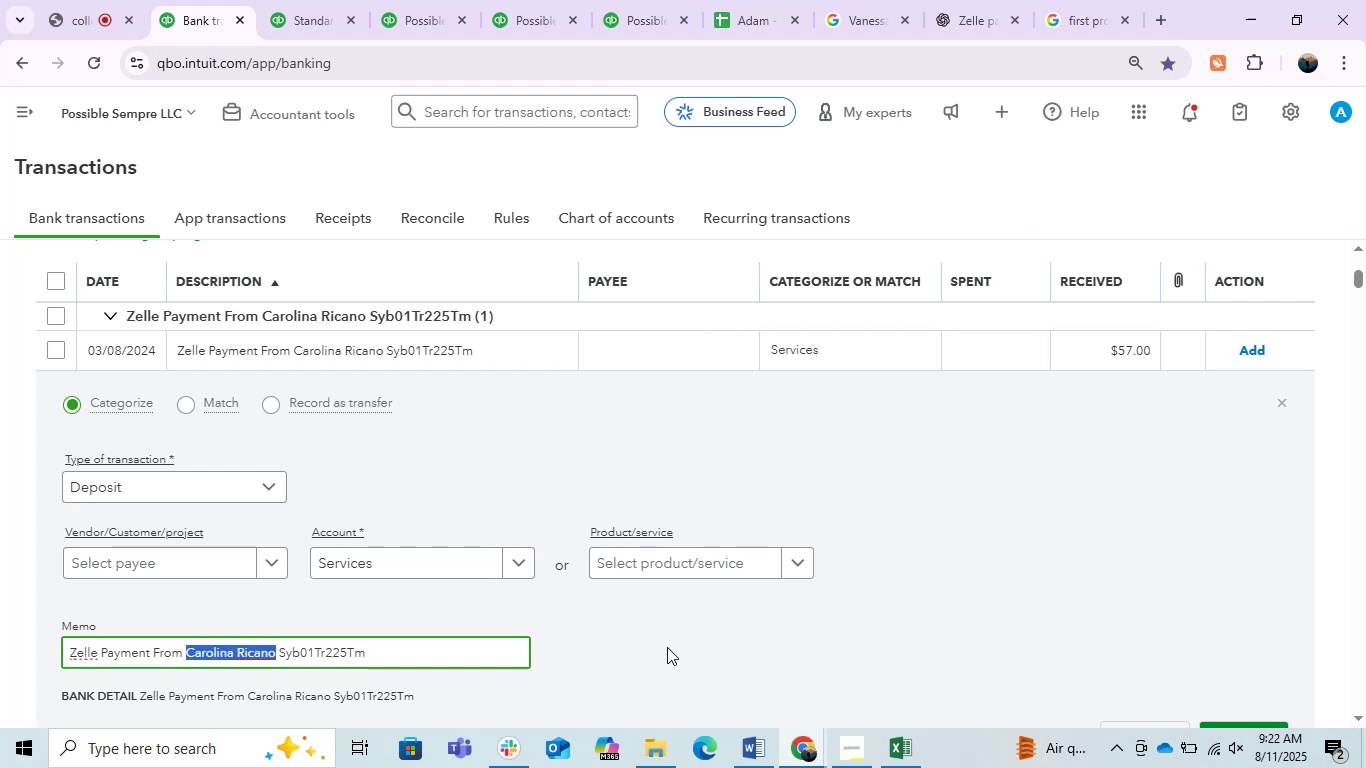 
scroll: coordinate [667, 638], scroll_direction: up, amount: 2.0
 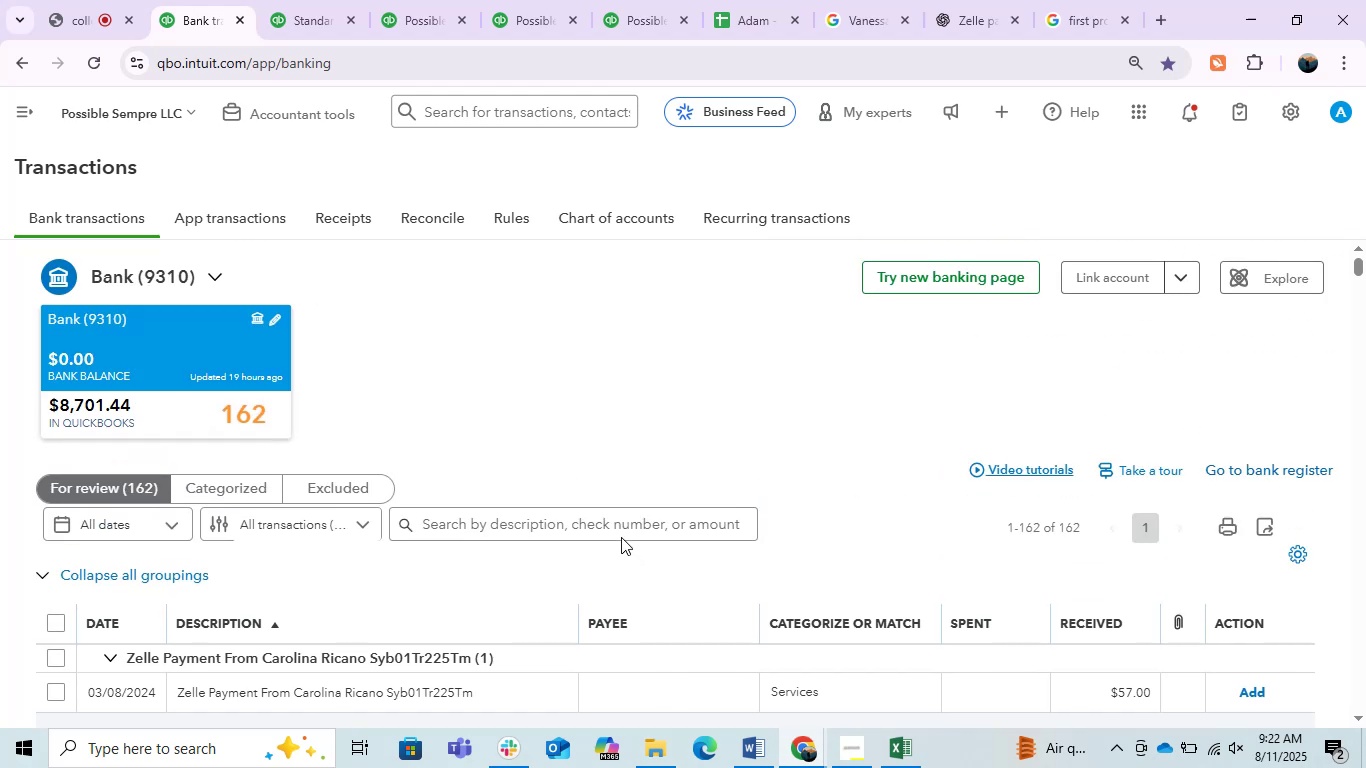 
left_click([606, 513])
 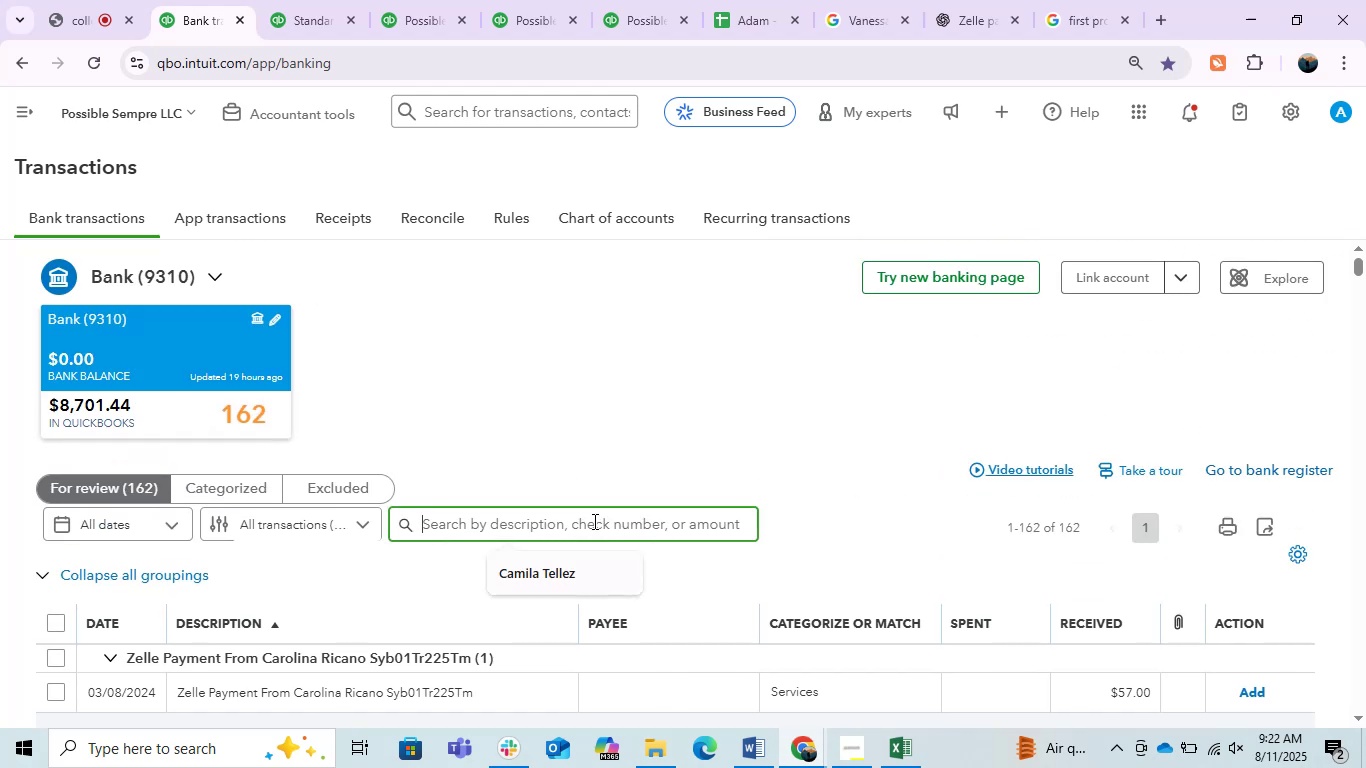 
left_click([593, 521])
 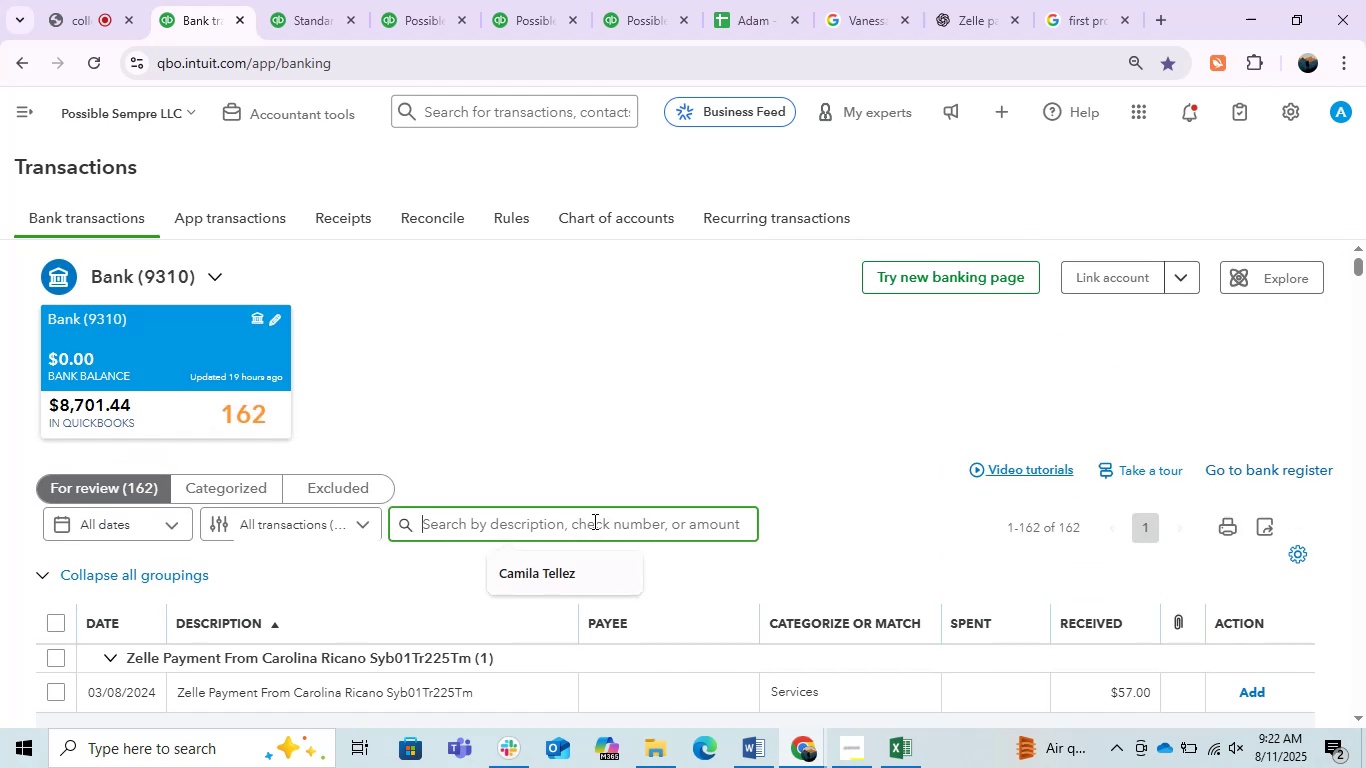 
key(Control+ControlLeft)
 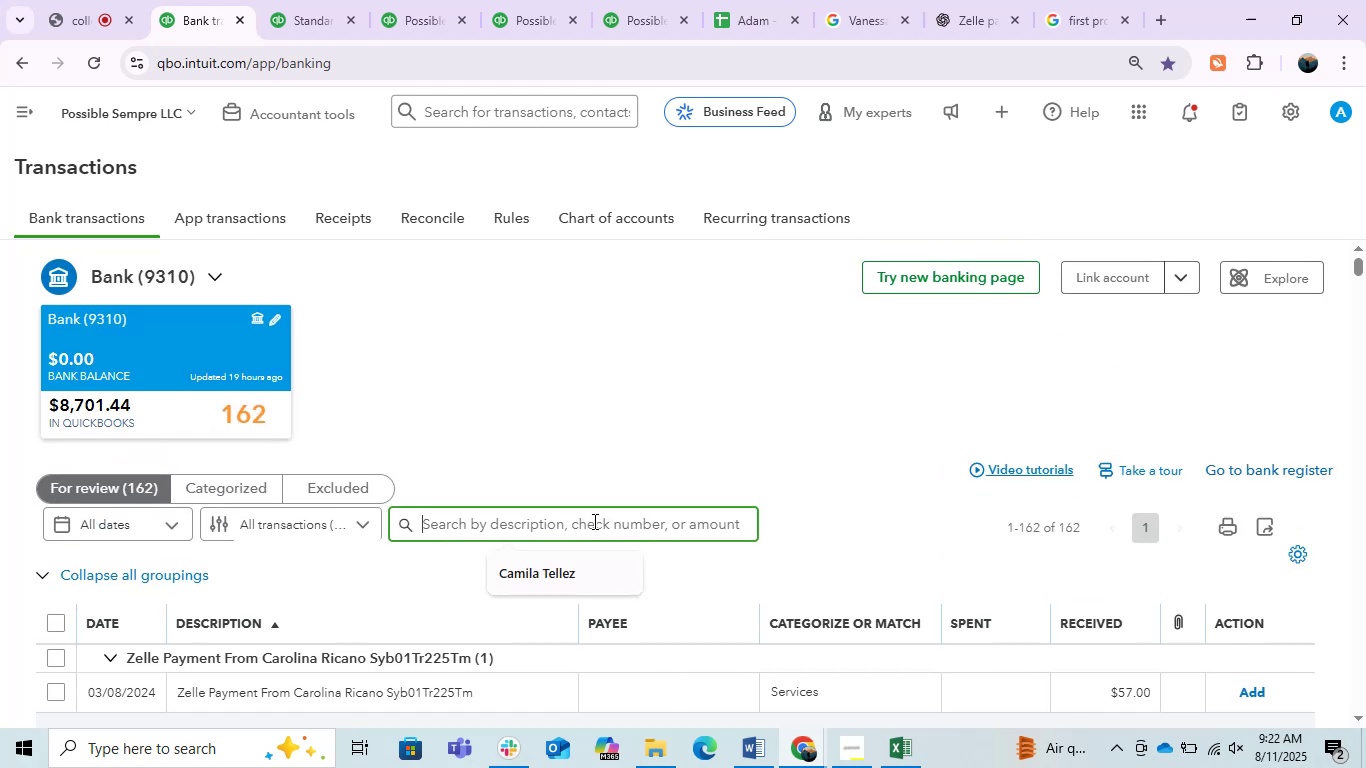 
key(Control+V)
 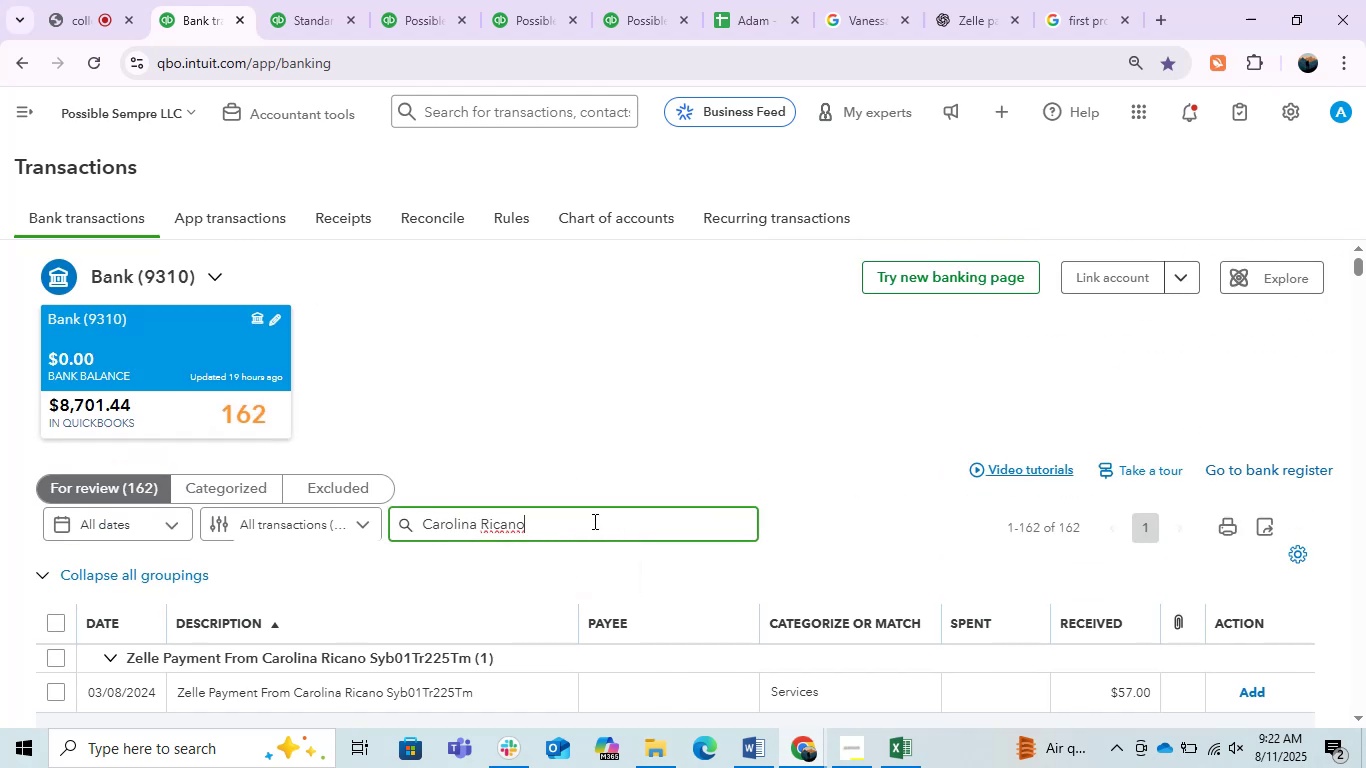 
key(Enter)
 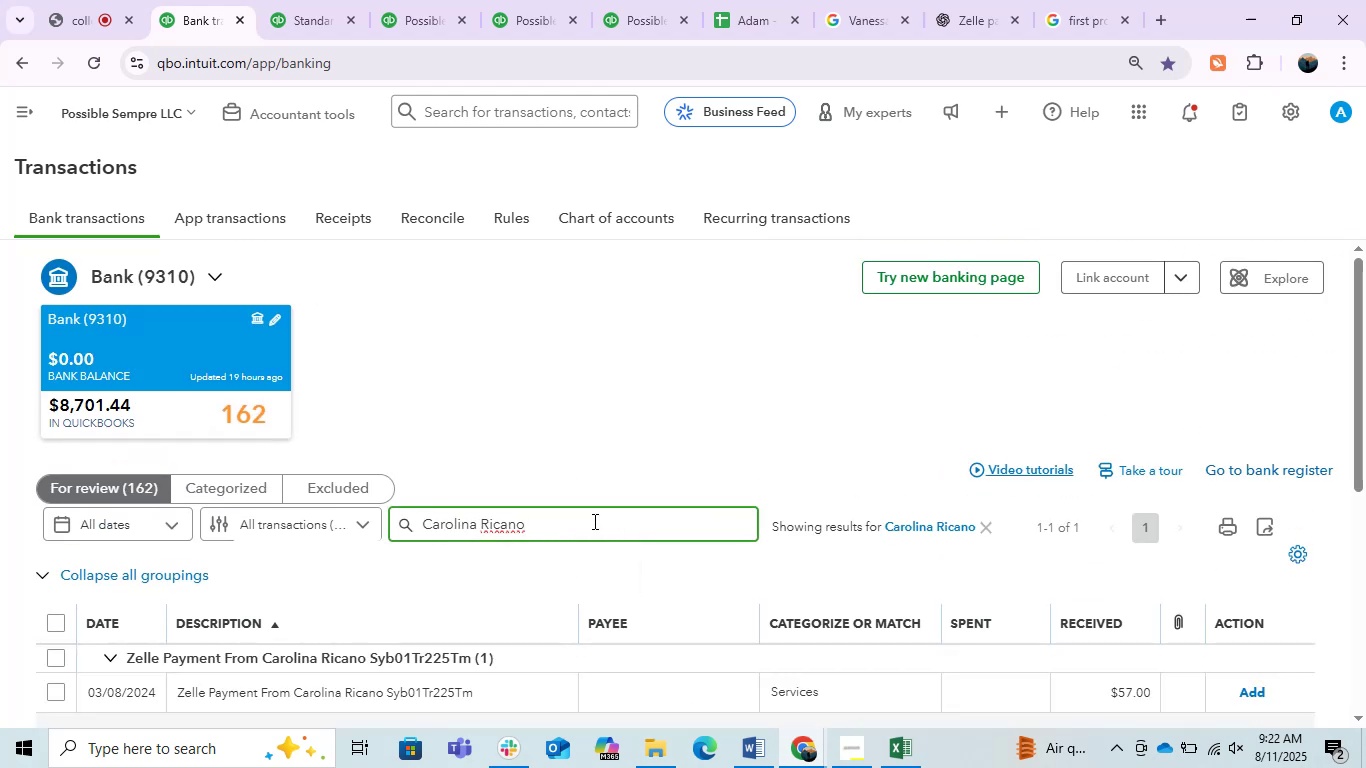 
scroll: coordinate [556, 546], scroll_direction: down, amount: 2.0
 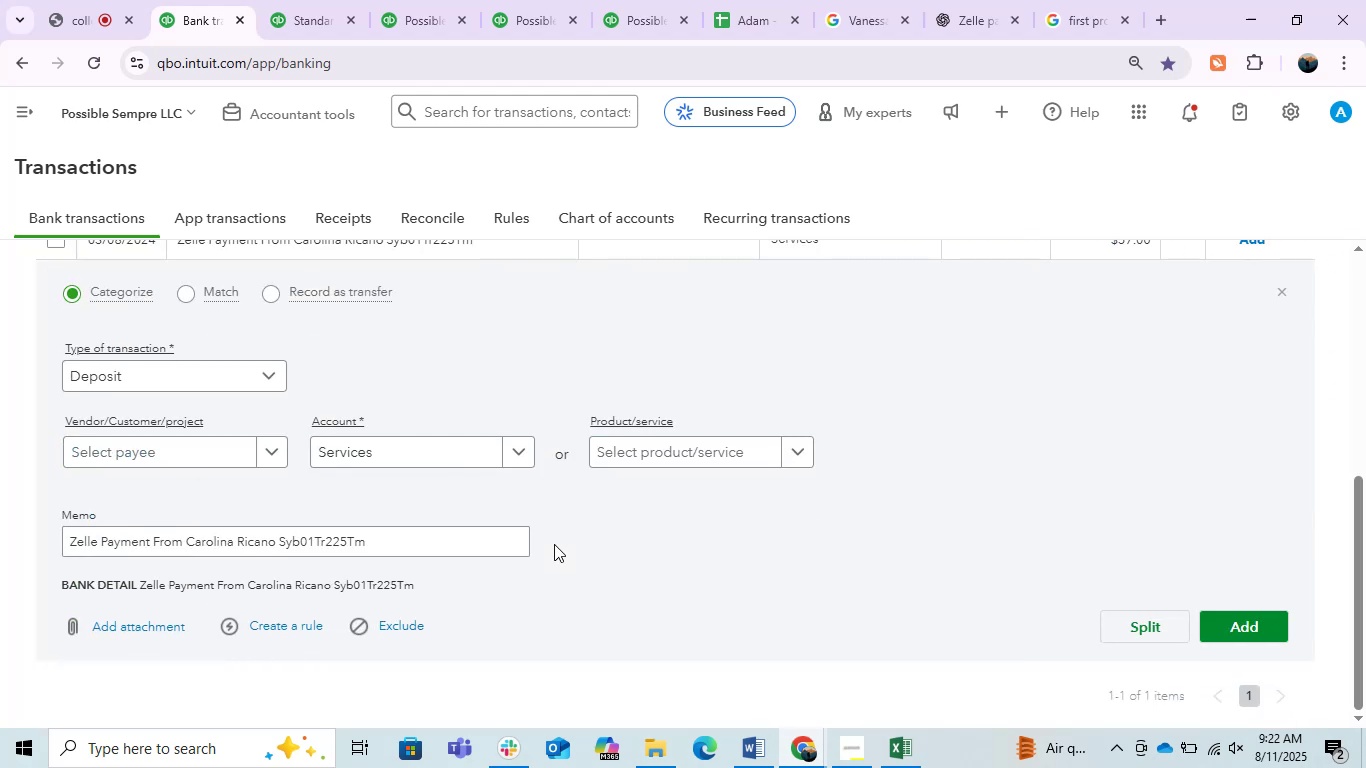 
scroll: coordinate [554, 544], scroll_direction: up, amount: 1.0
 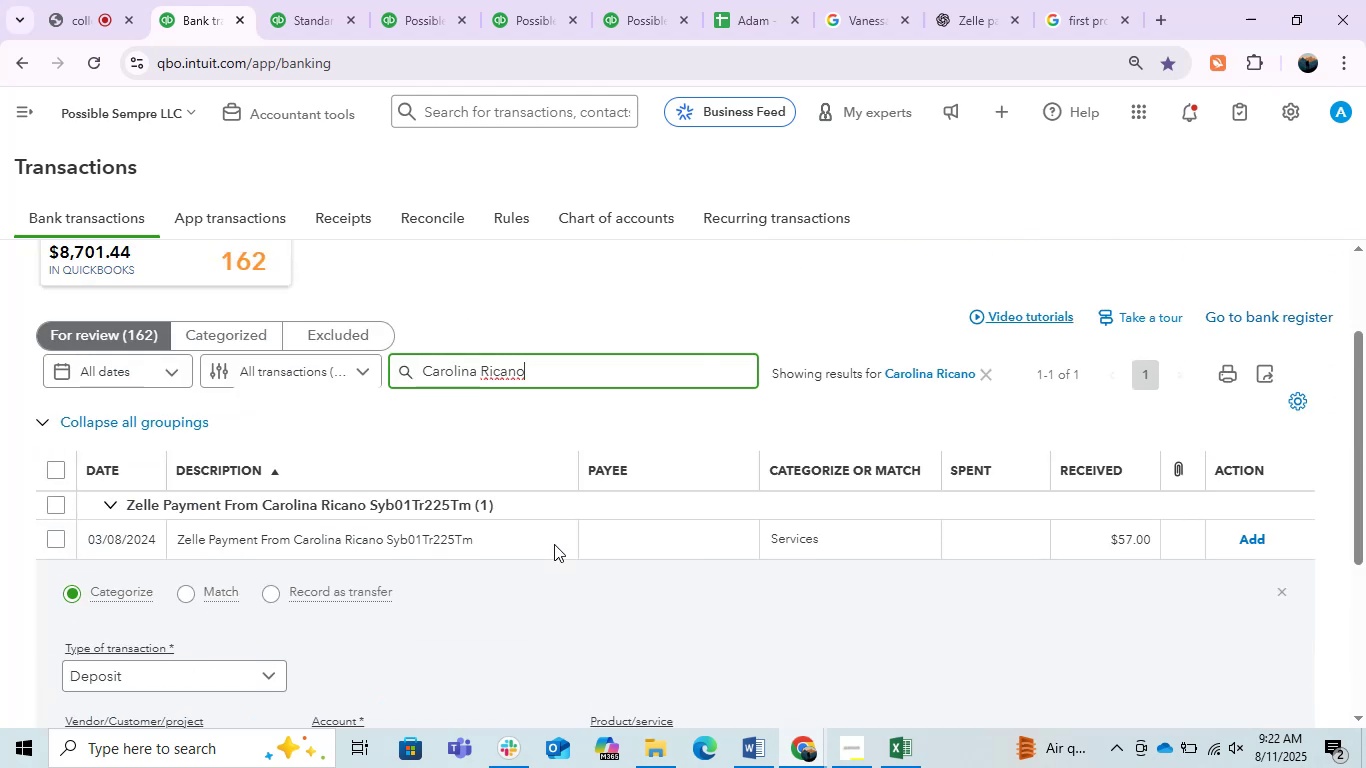 
scroll: coordinate [554, 544], scroll_direction: down, amount: 2.0
 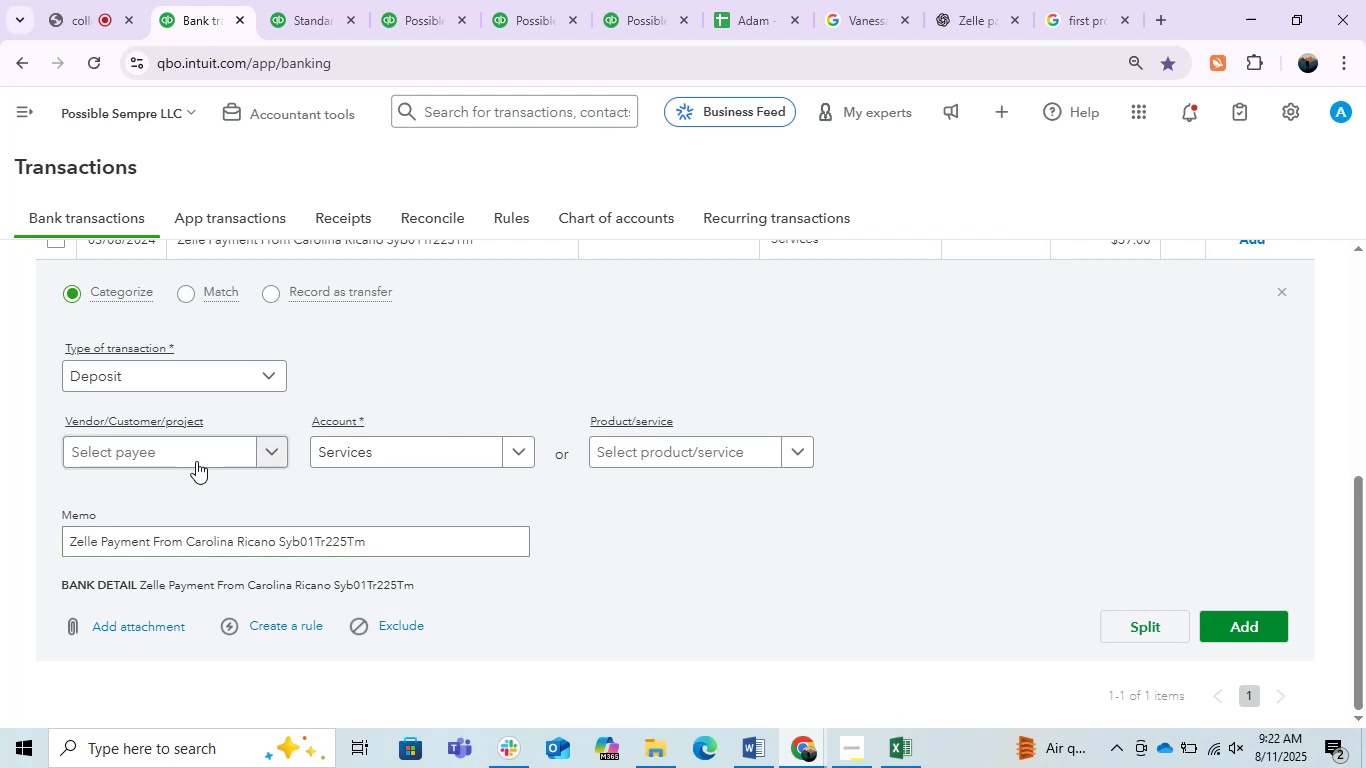 
left_click([196, 461])
 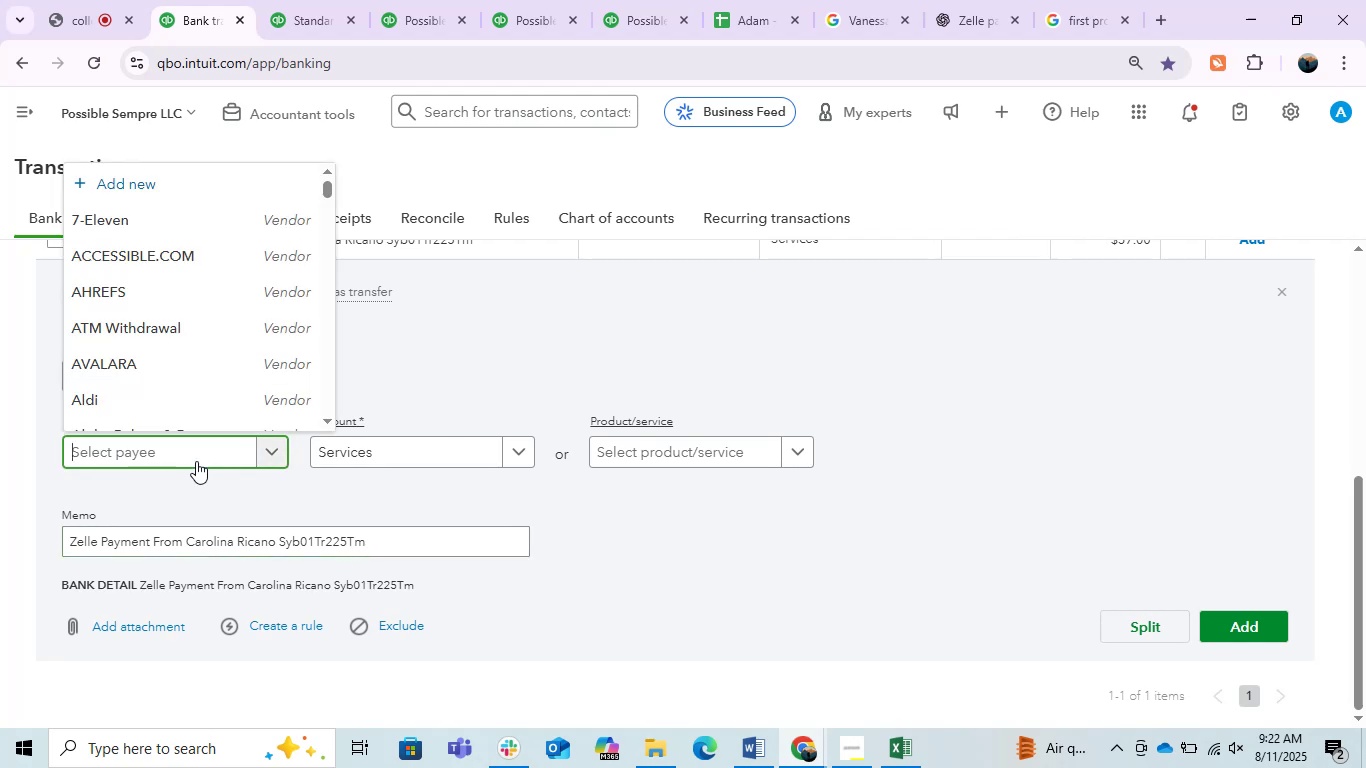 
key(Control+V)
 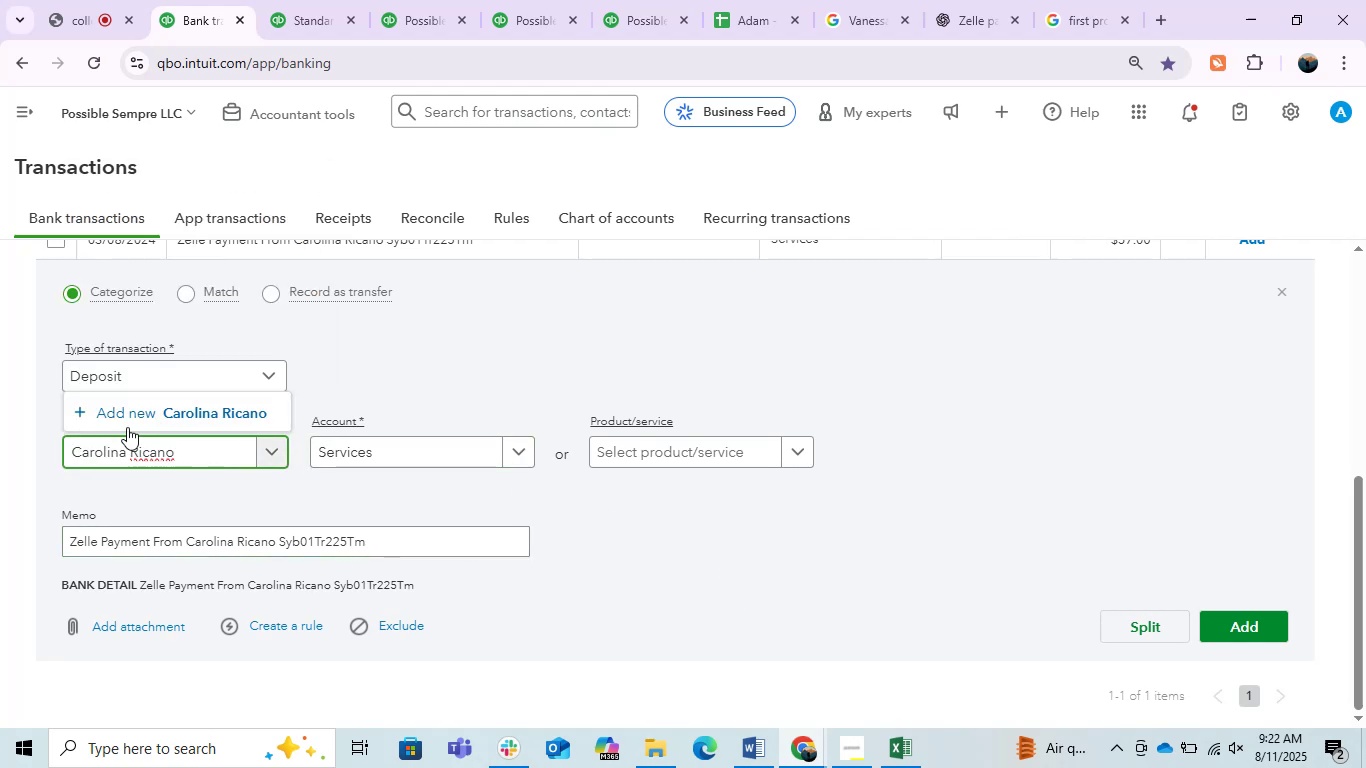 
left_click([228, 405])
 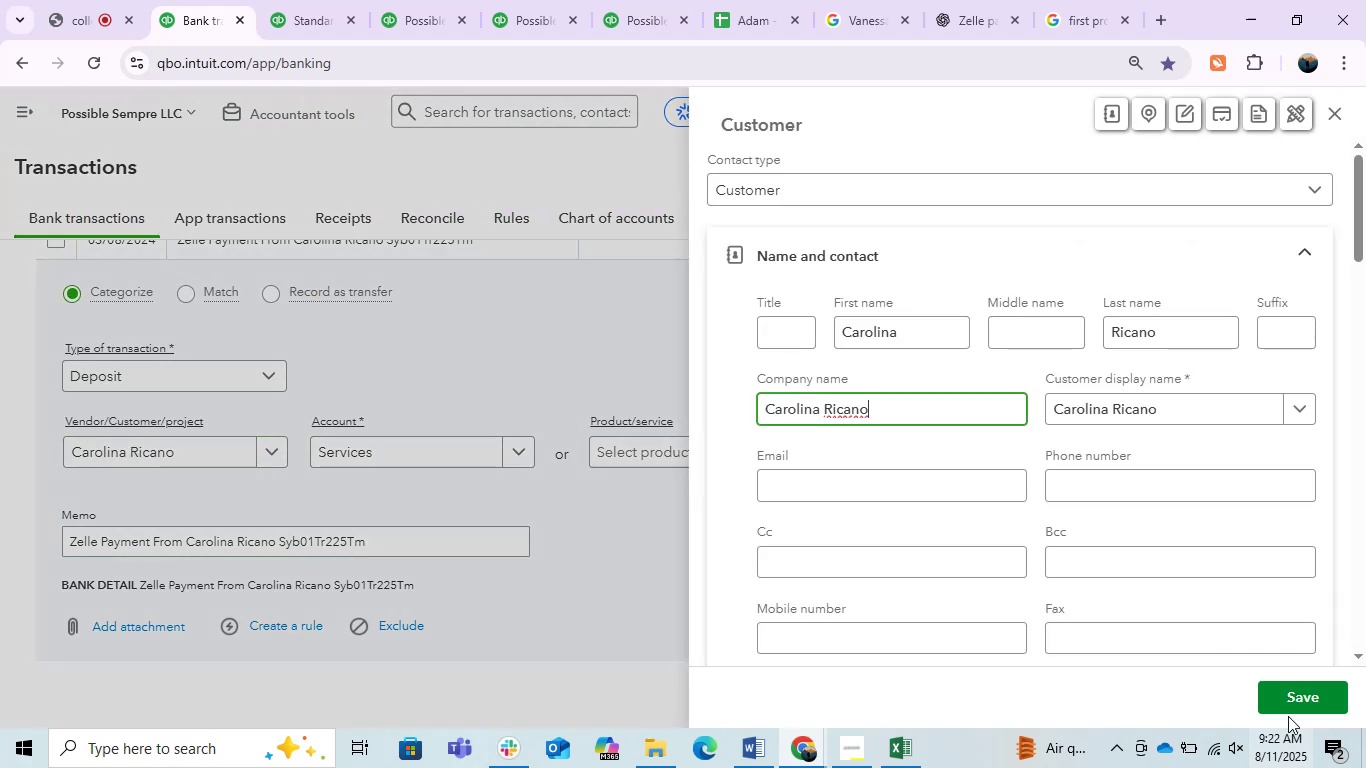 
left_click([1287, 700])
 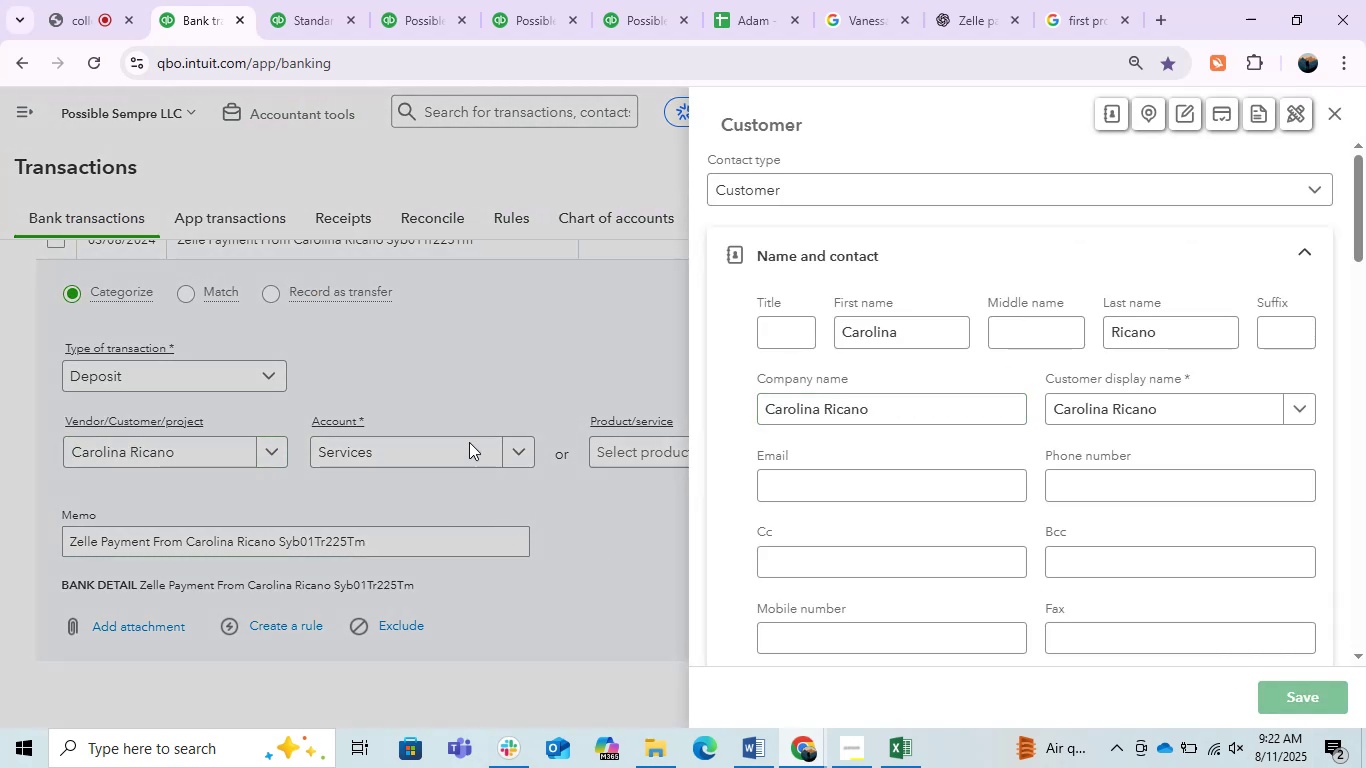 
left_click([469, 442])
 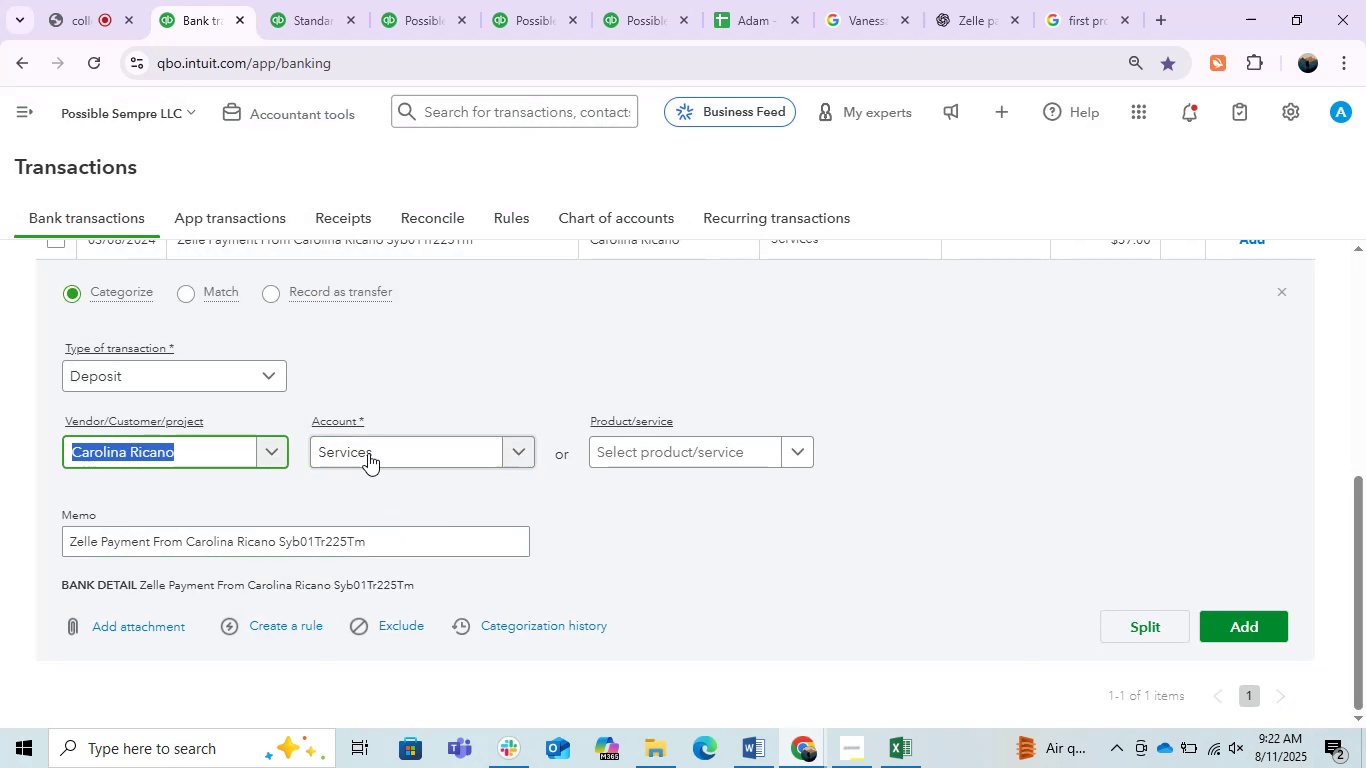 
left_click([371, 442])
 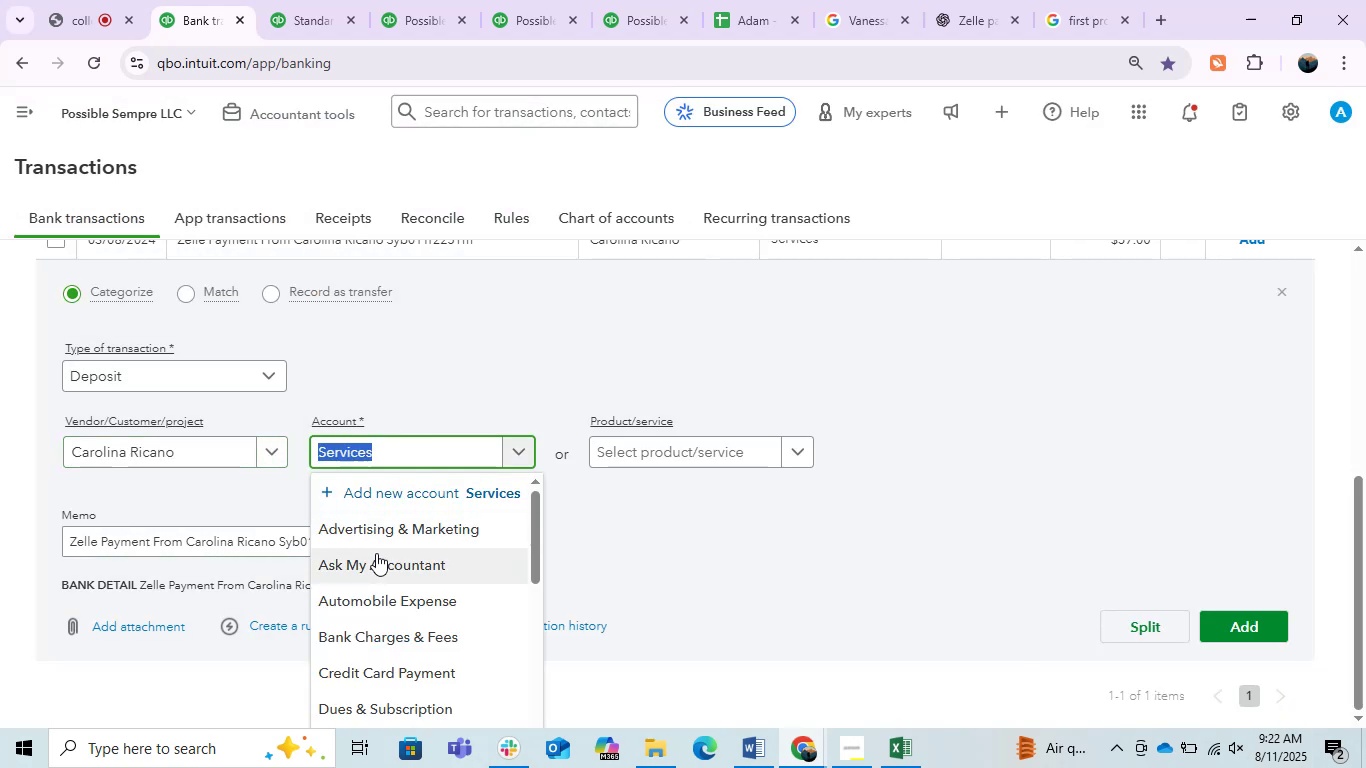 
scroll: coordinate [379, 618], scroll_direction: down, amount: 4.0
 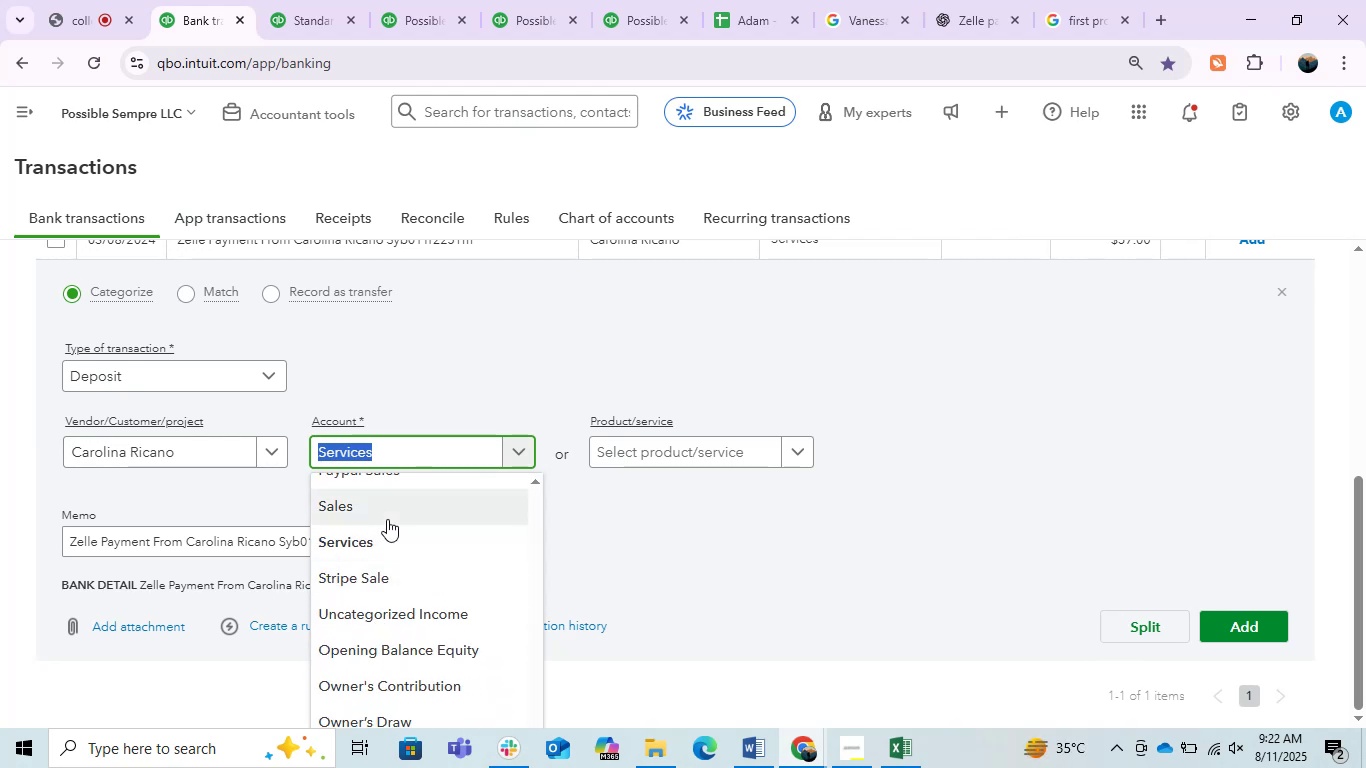 
scroll: coordinate [387, 519], scroll_direction: none, amount: 0.0
 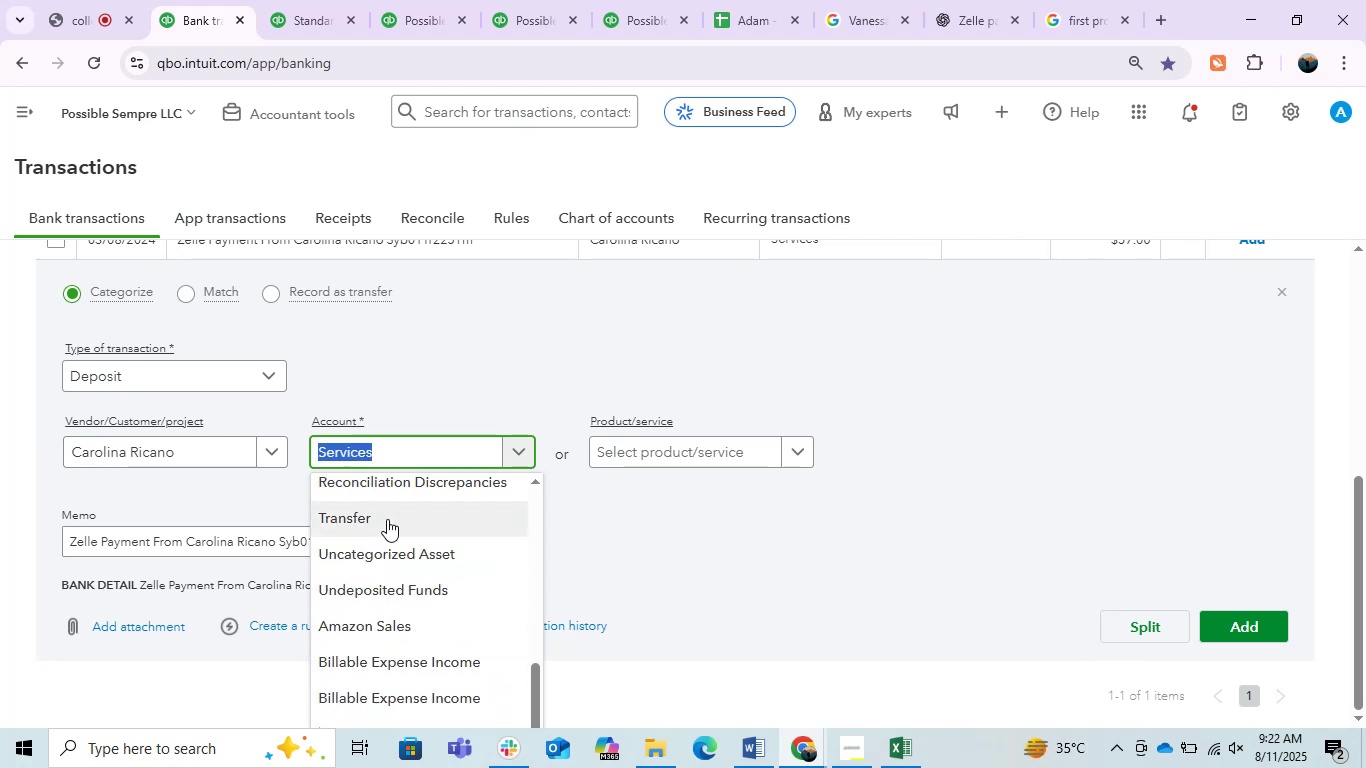 
scroll: coordinate [387, 519], scroll_direction: down, amount: 1.0
 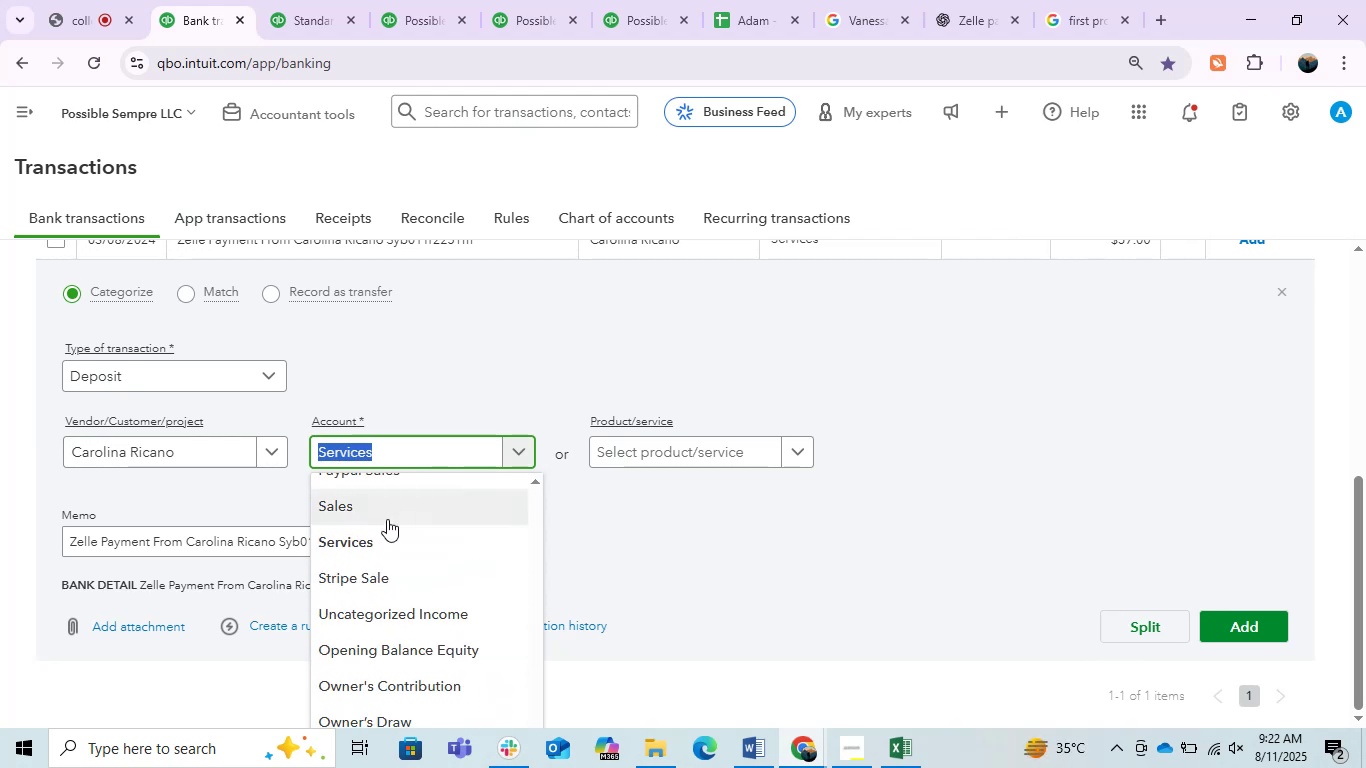 
type(INC)
 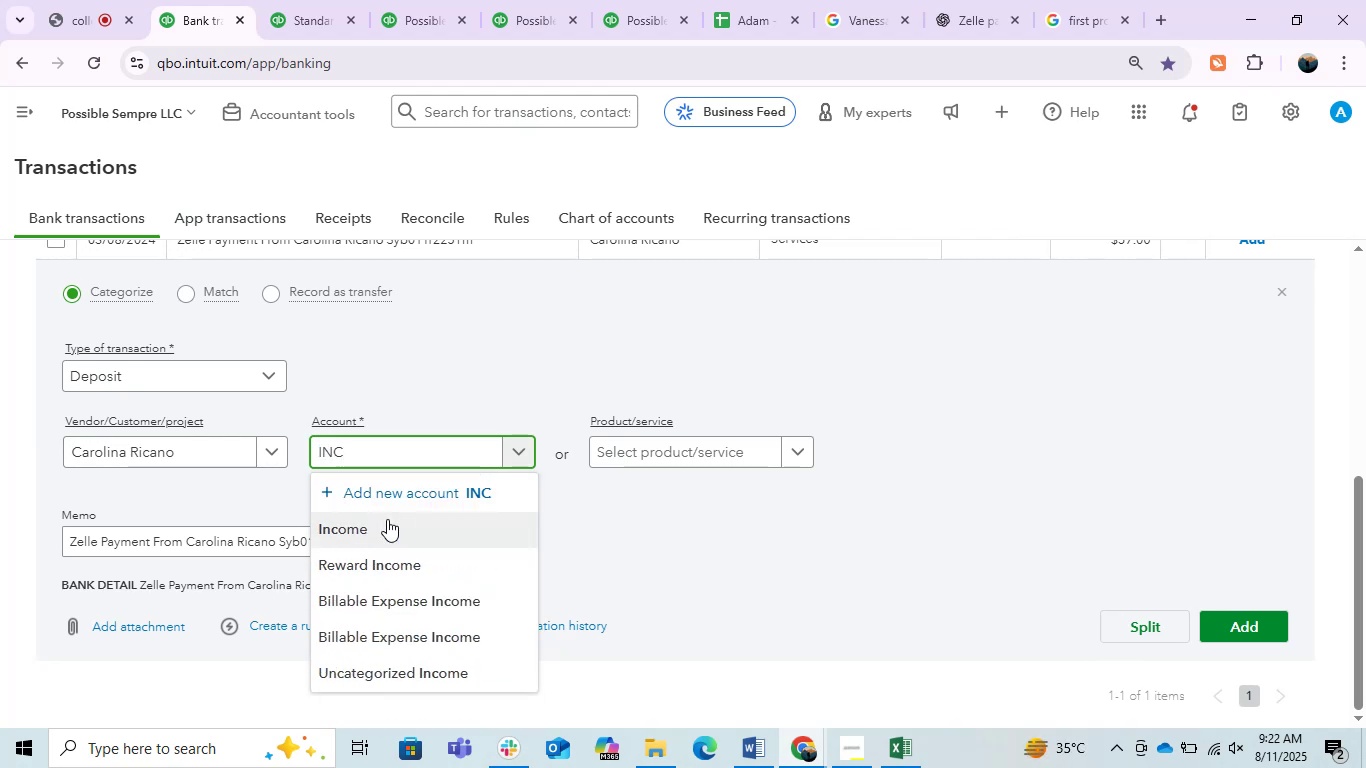 
left_click([387, 519])
 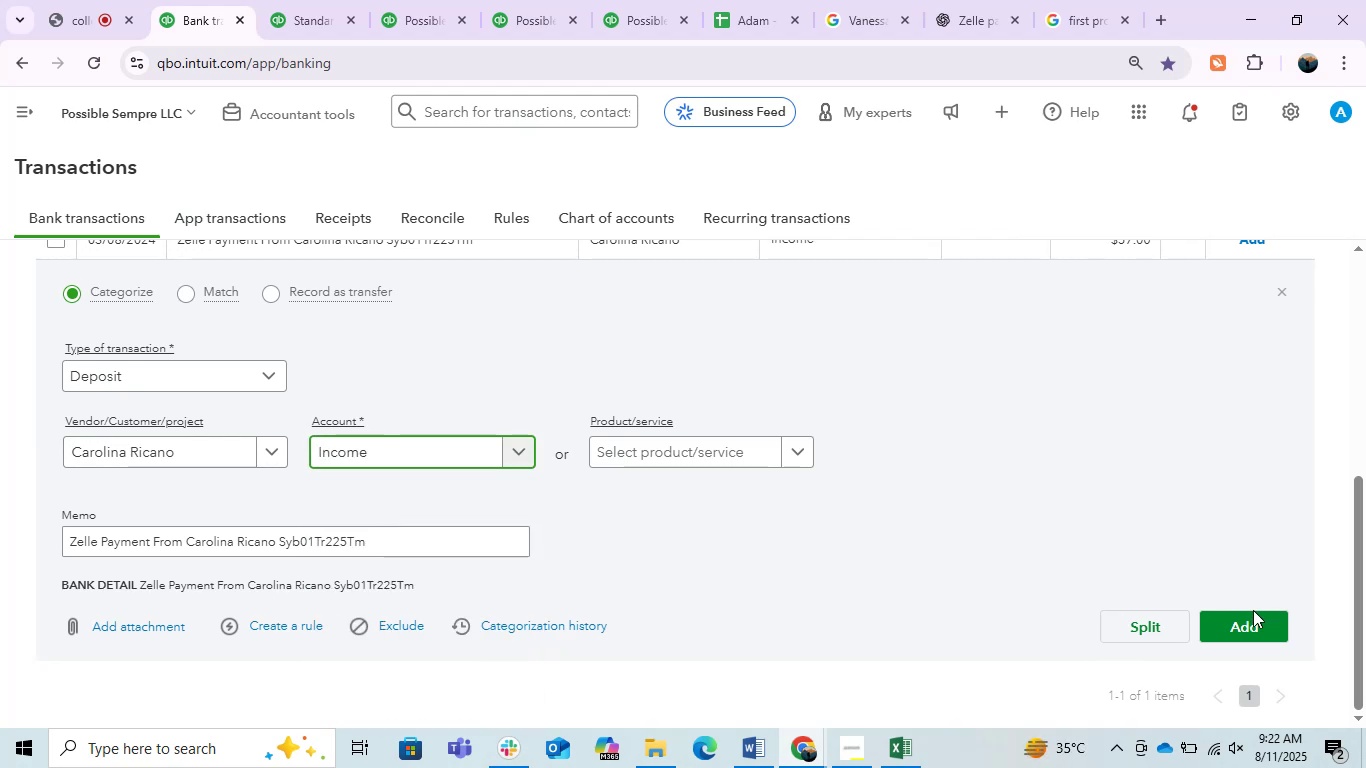 
left_click([1248, 619])
 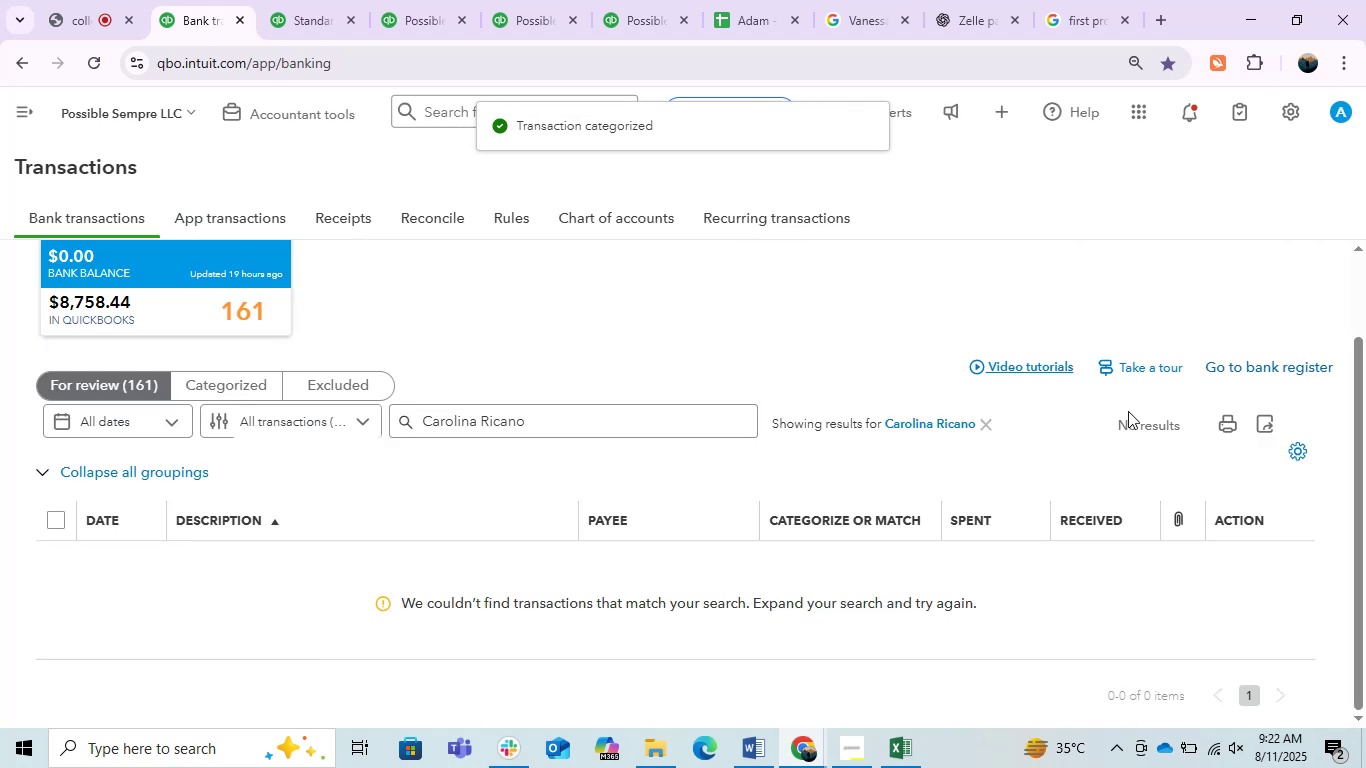 
left_click([985, 424])
 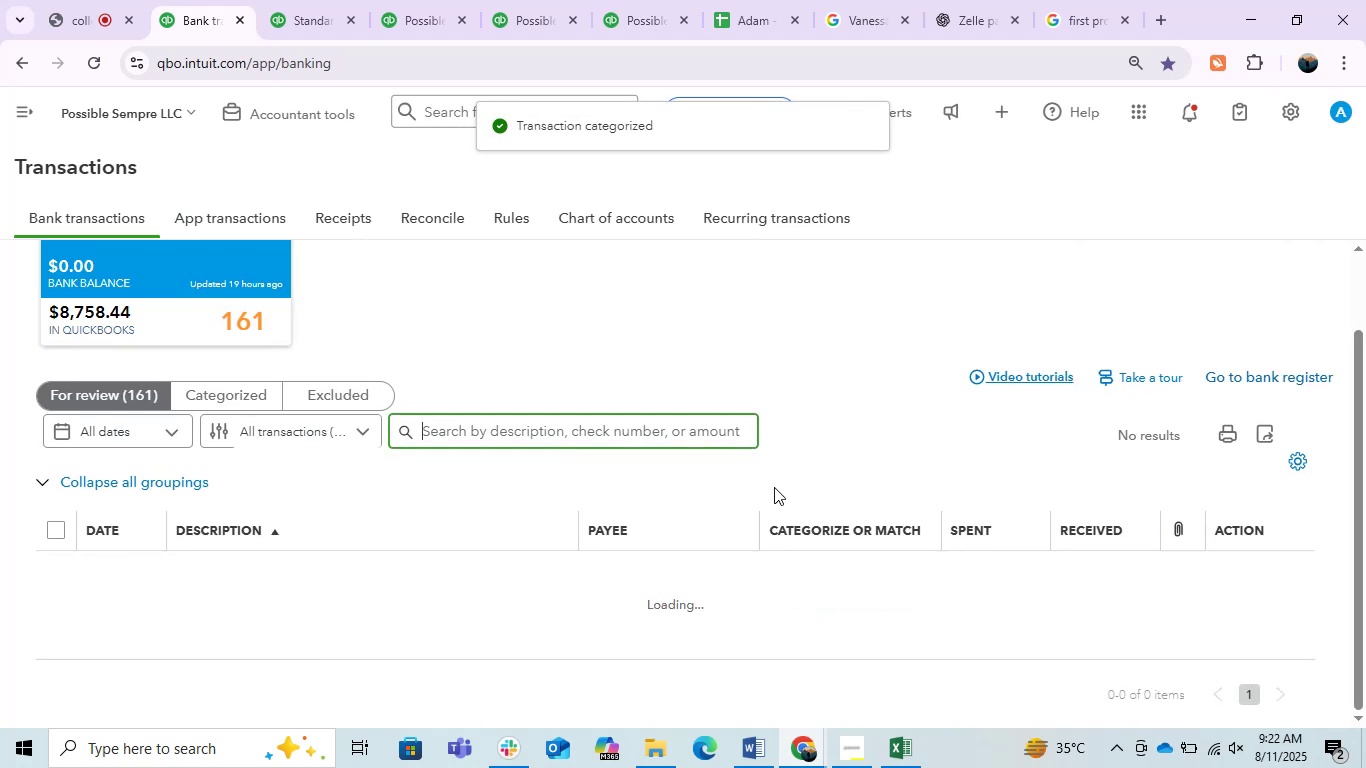 
mouse_move([639, 510])
 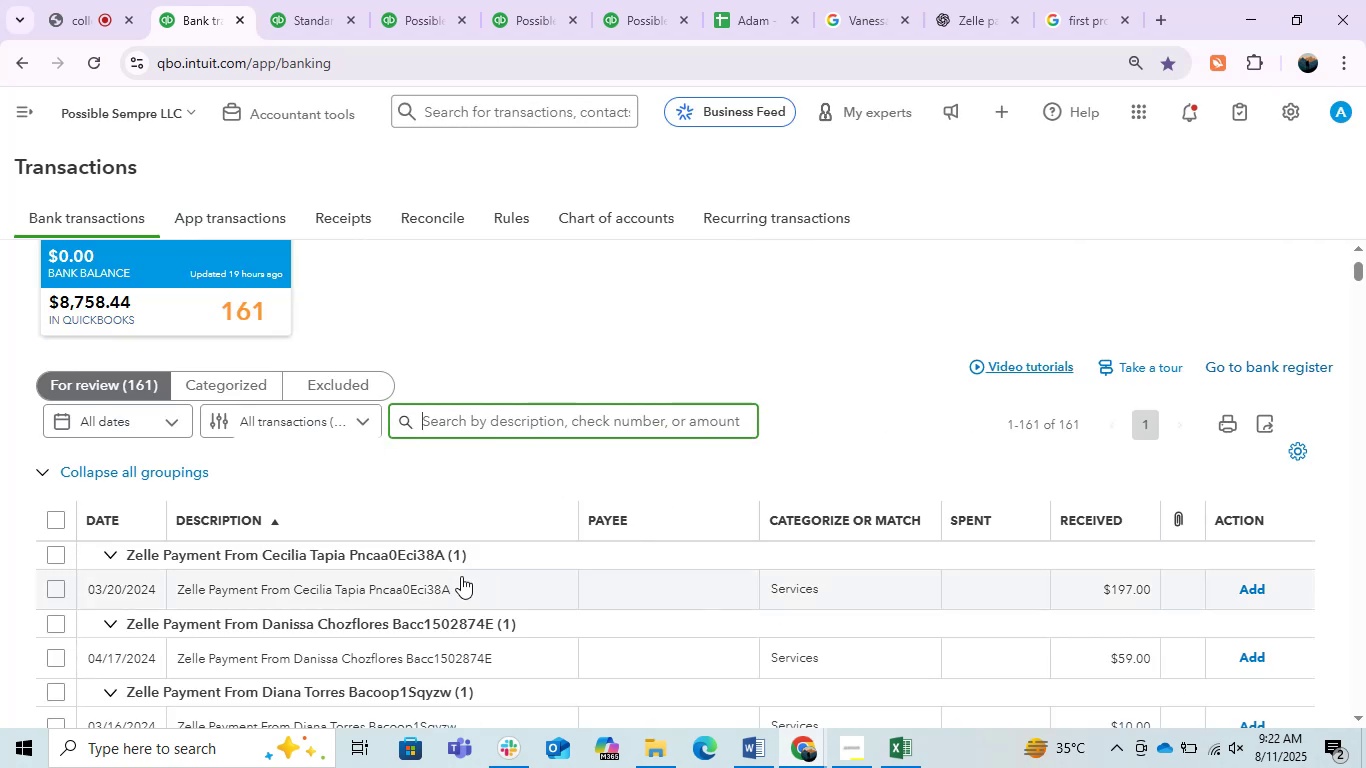 
left_click([461, 576])
 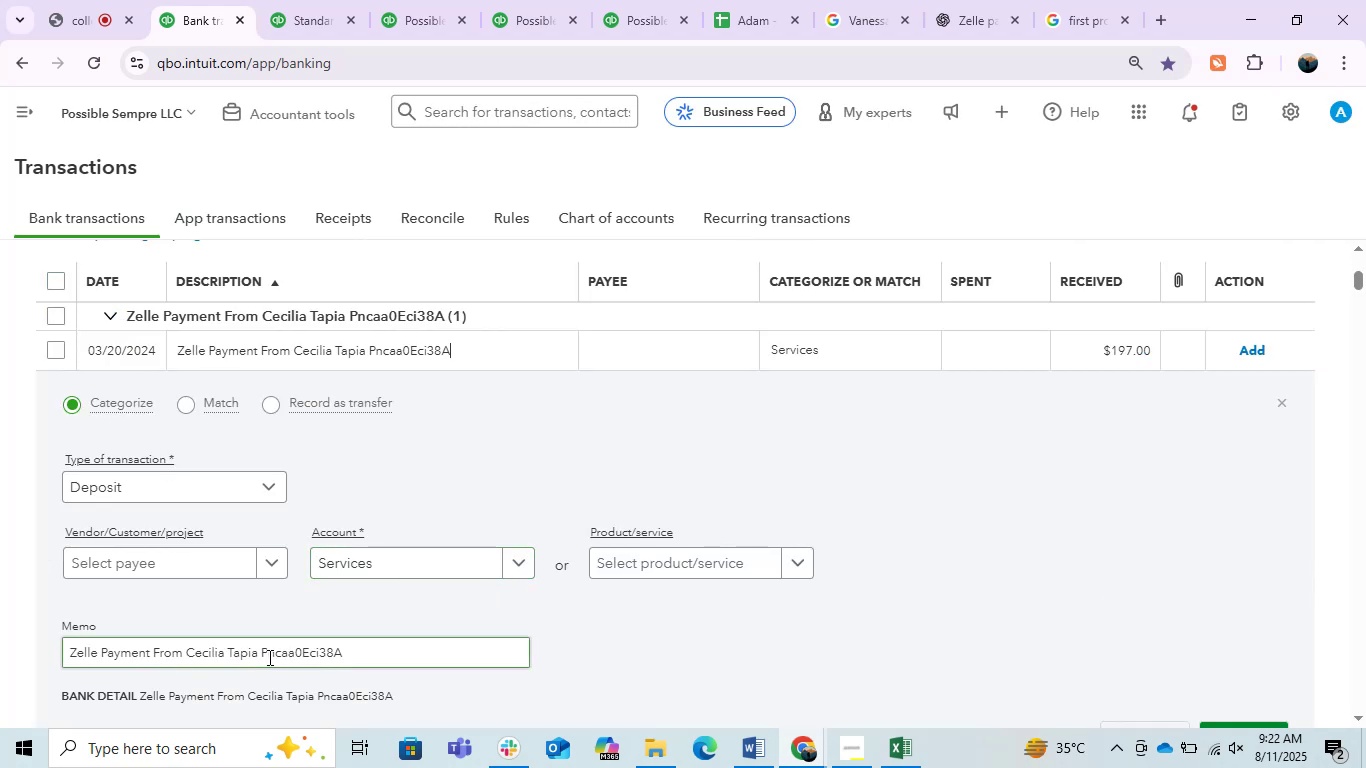 
left_click_drag(start_coordinate=[255, 648], to_coordinate=[188, 664])
 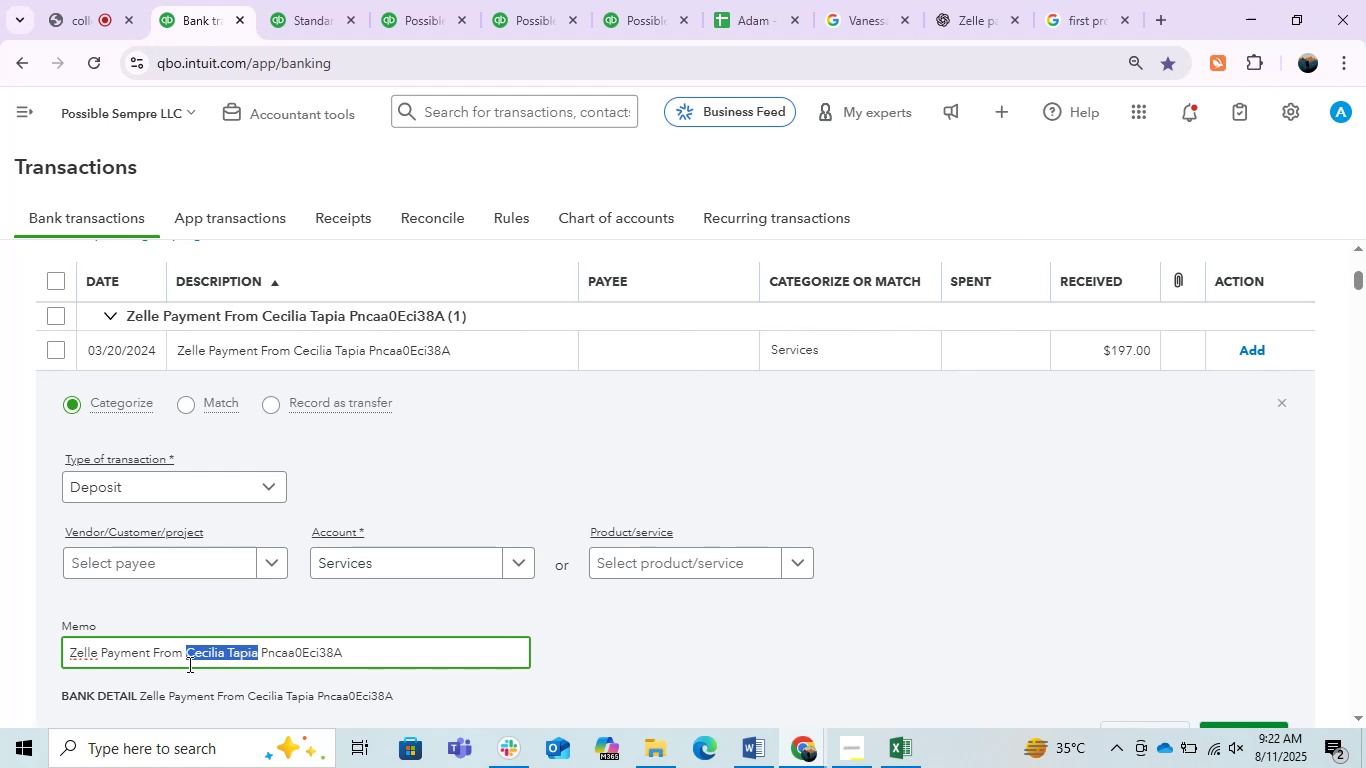 
key(Control+C)
 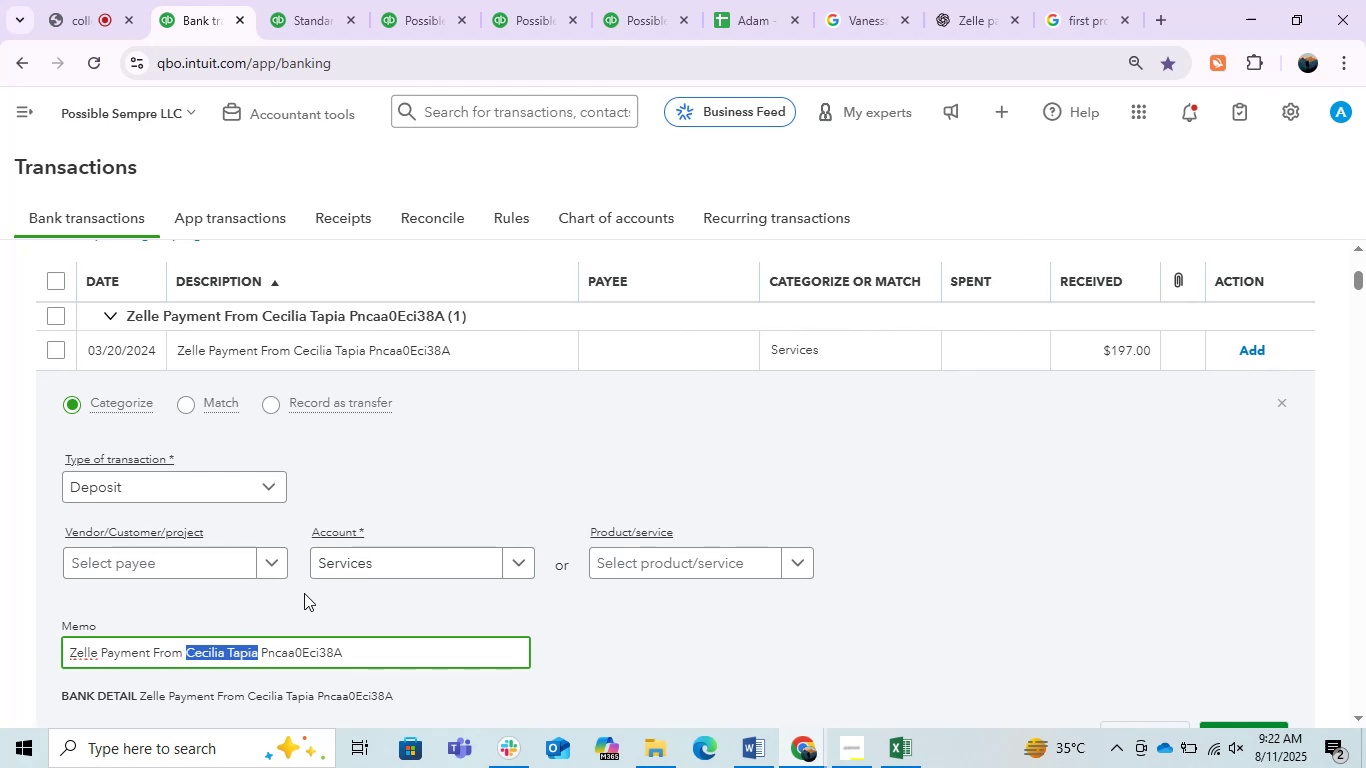 
key(Control+C)
 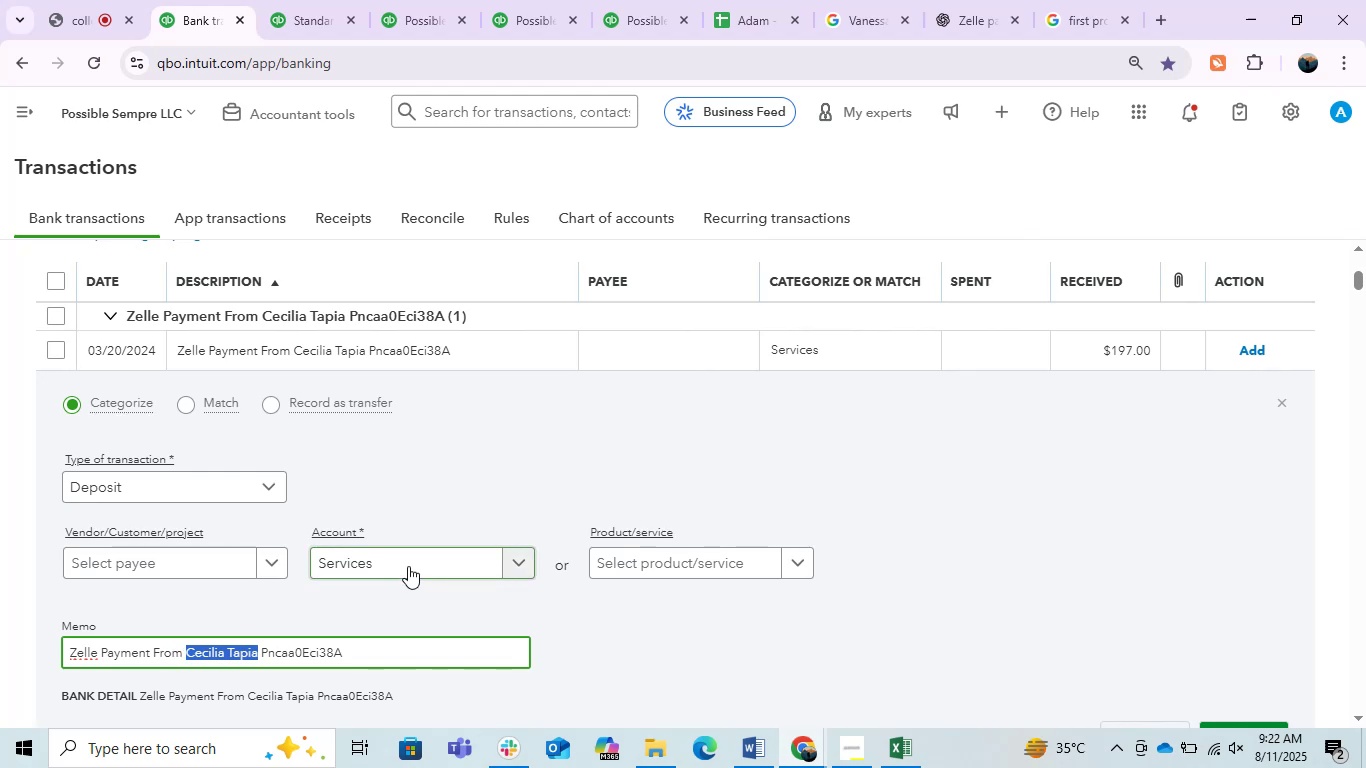 
left_click([408, 566])
 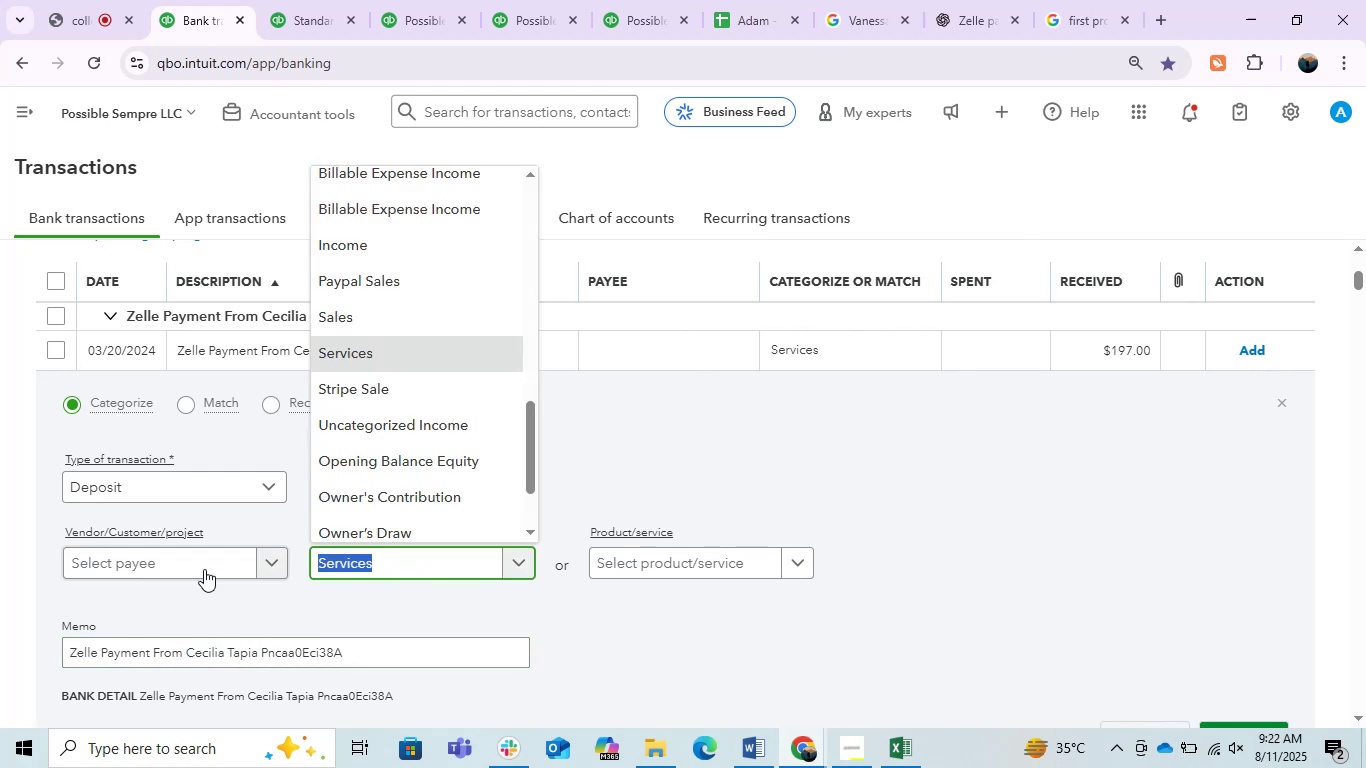 
left_click([189, 568])
 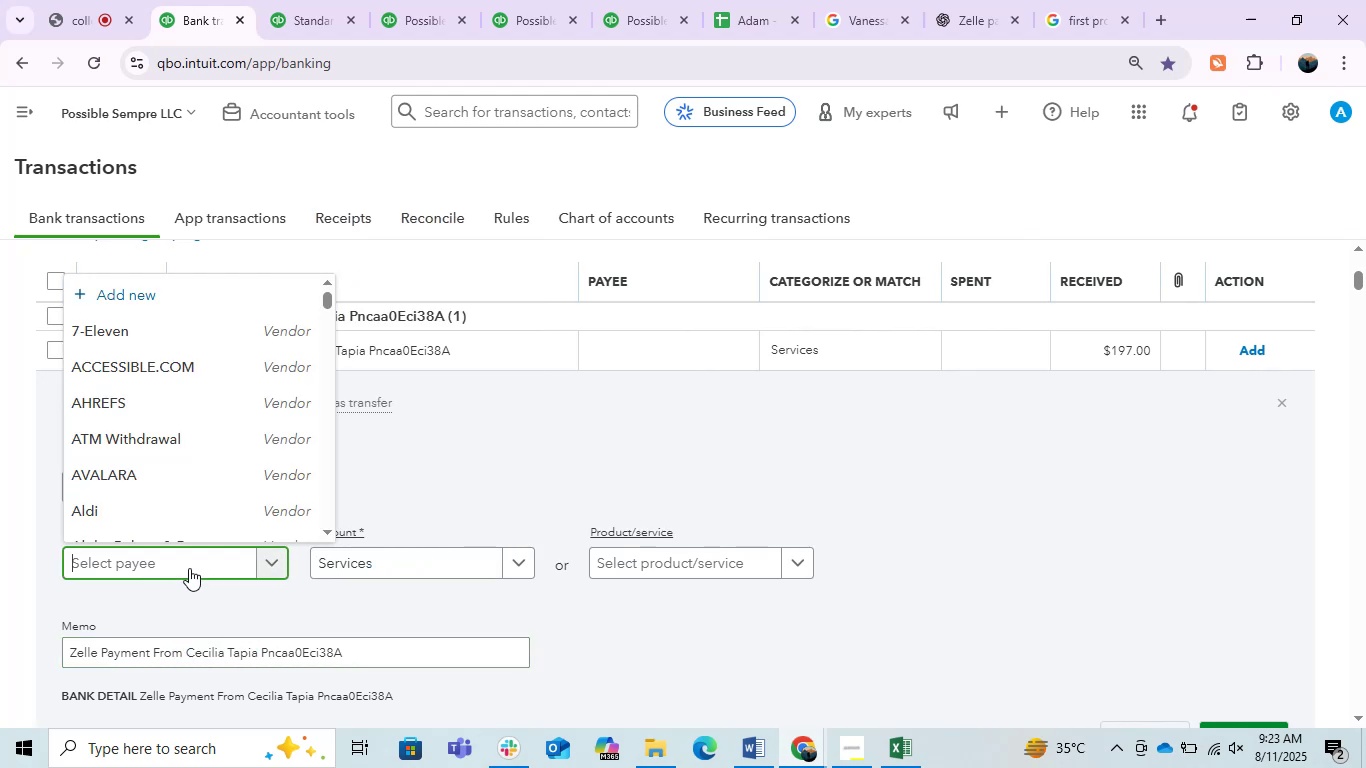 
key(Control+V)
 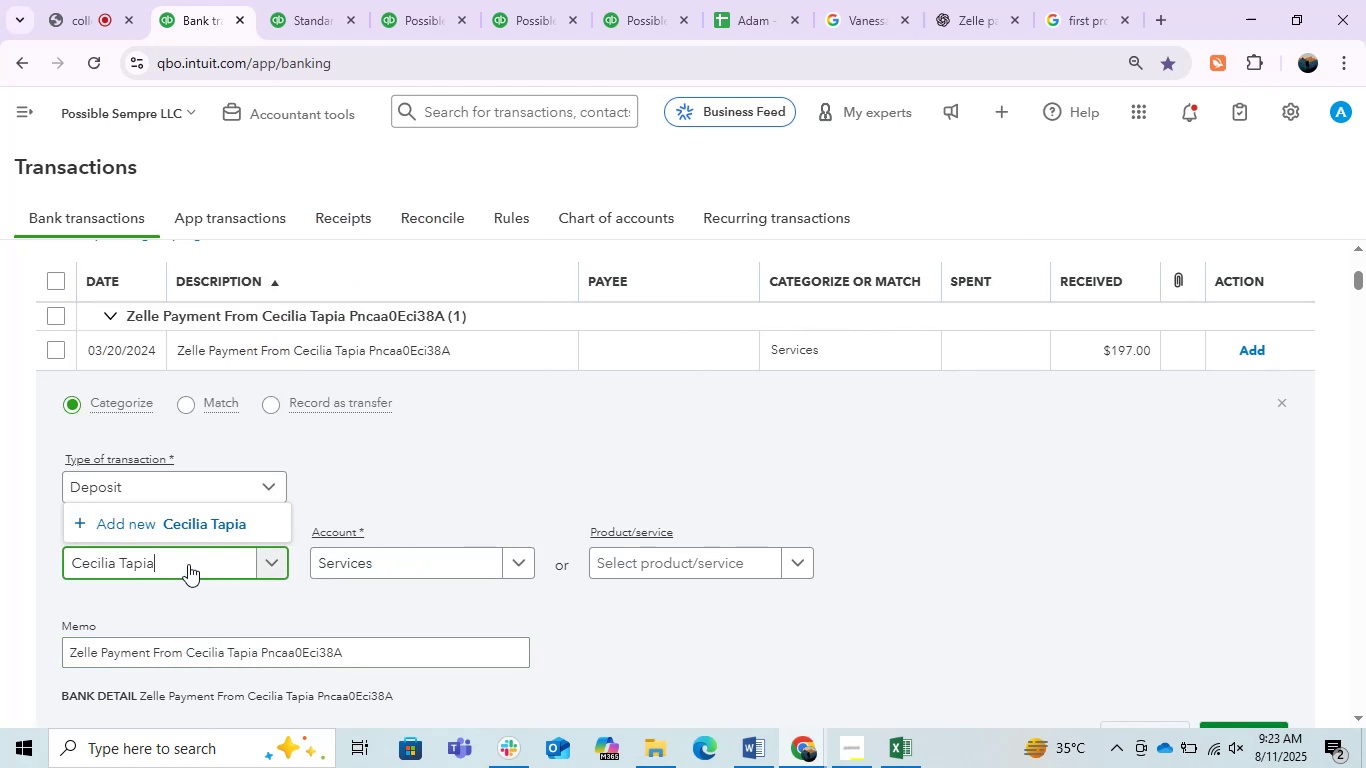 
left_click([205, 520])
 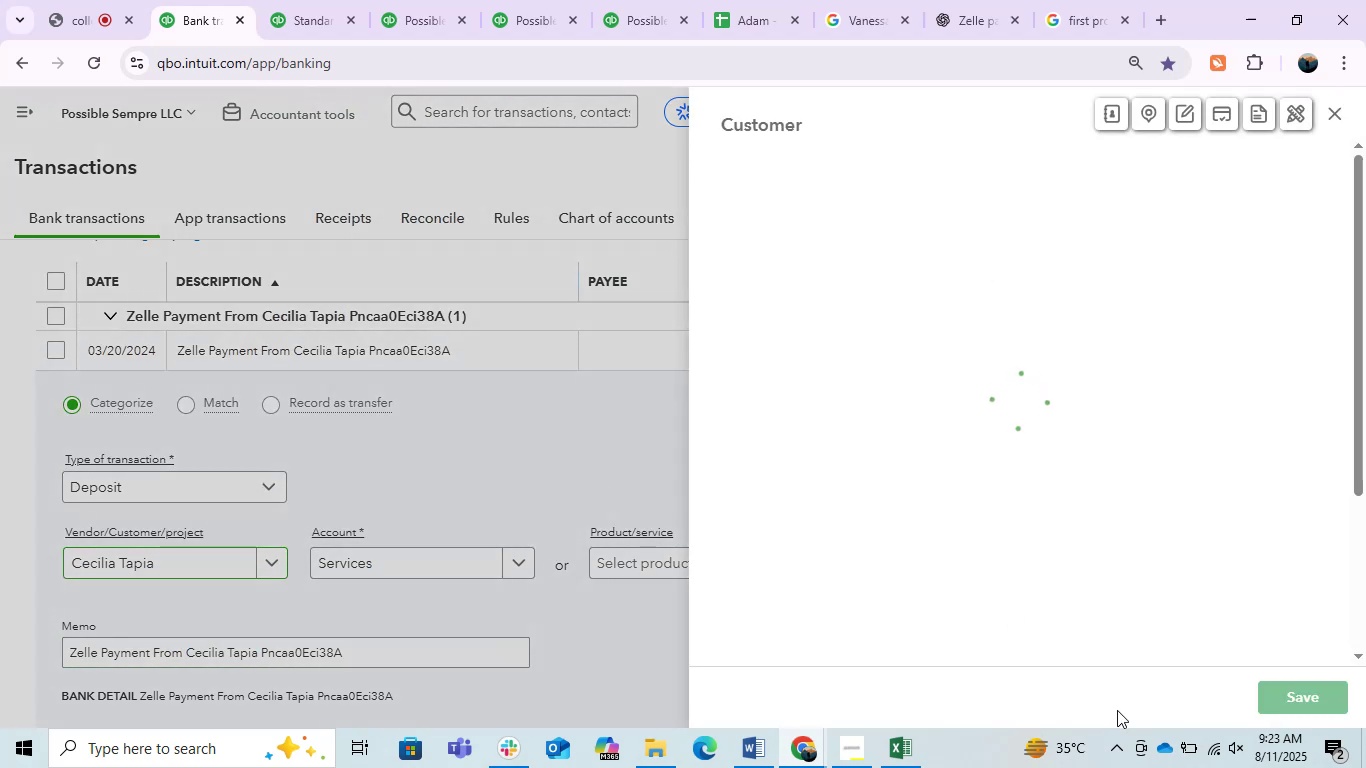 
left_click([1309, 698])
 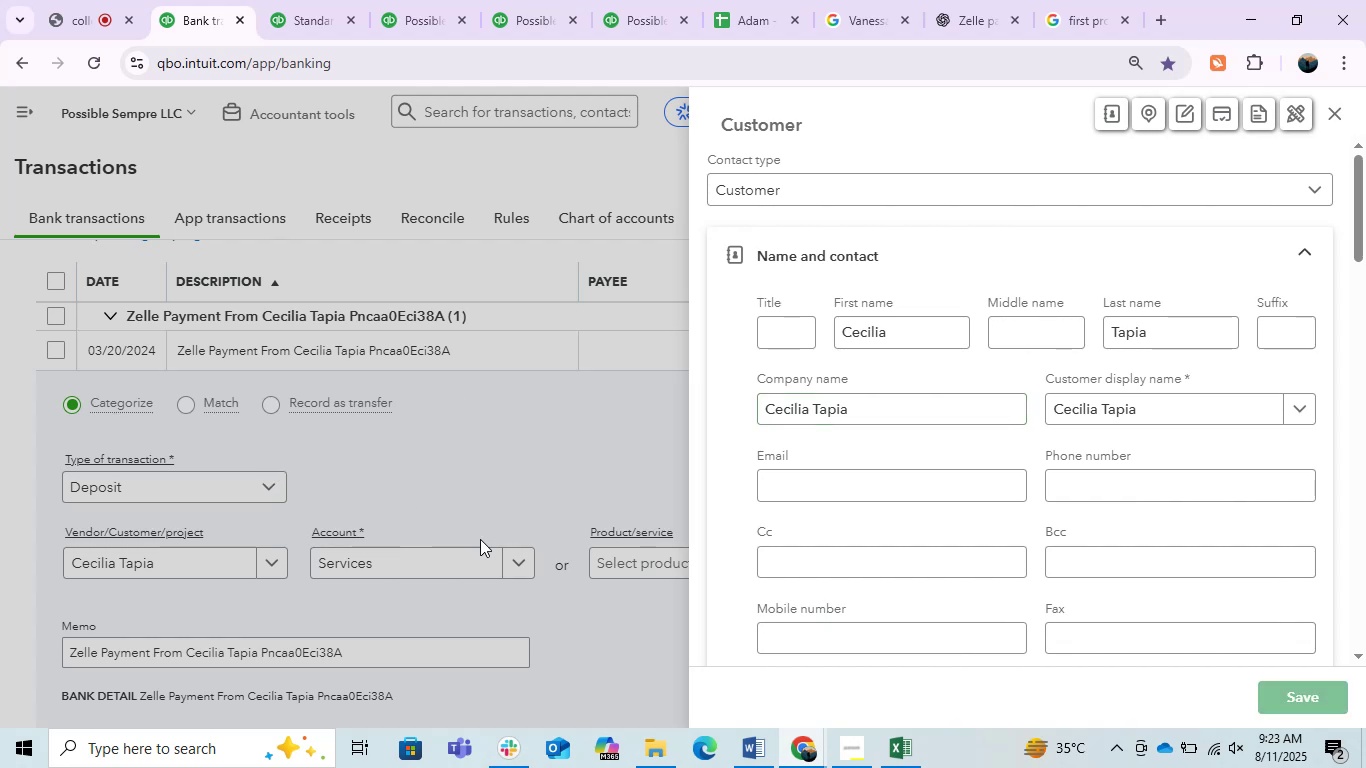 
left_click([465, 568])
 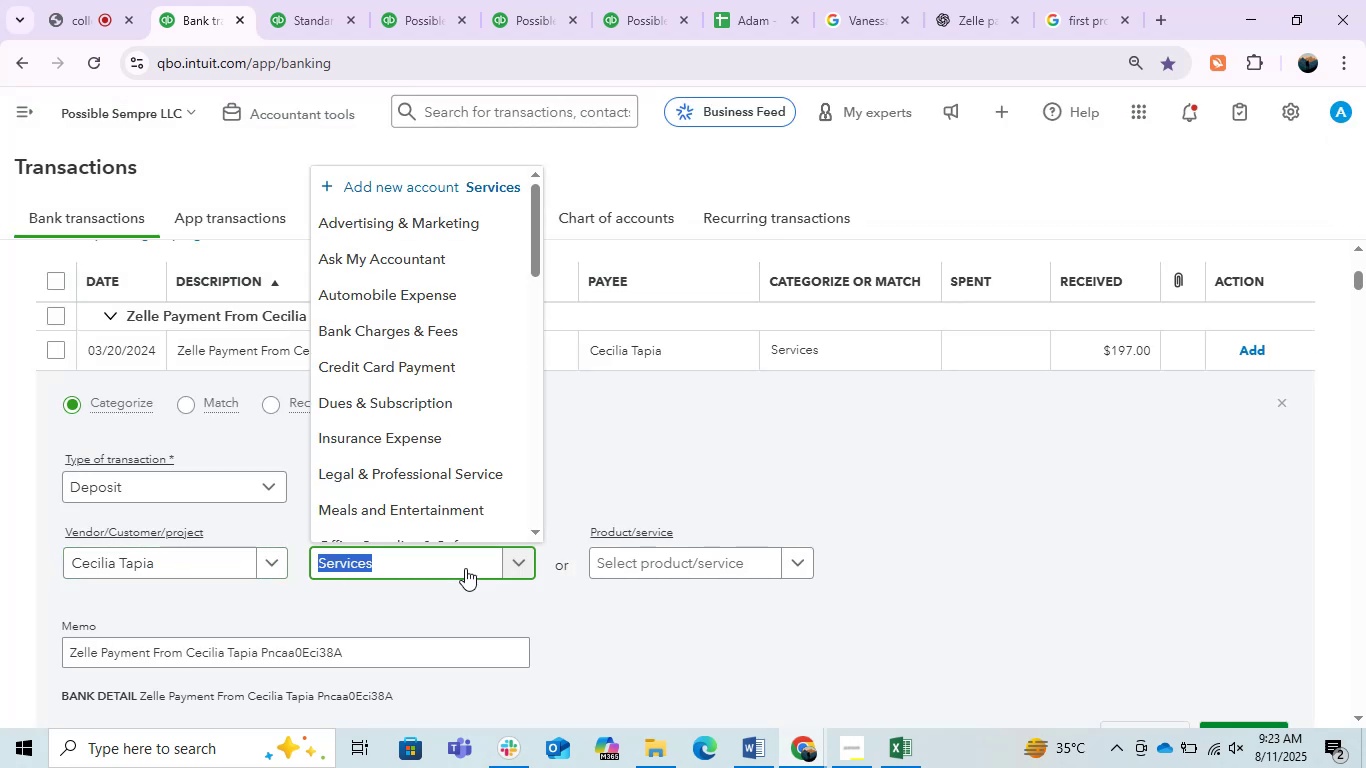 
type(IN)
 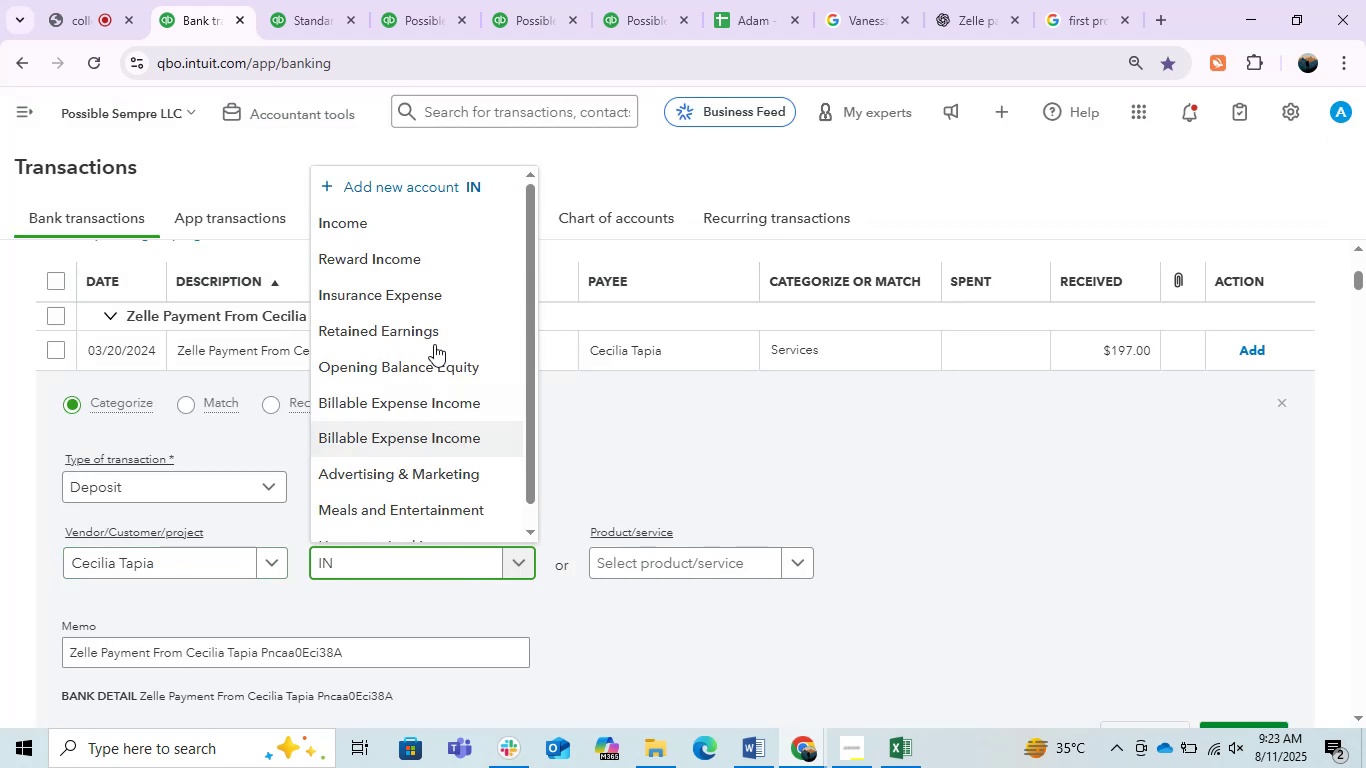 
left_click([394, 222])
 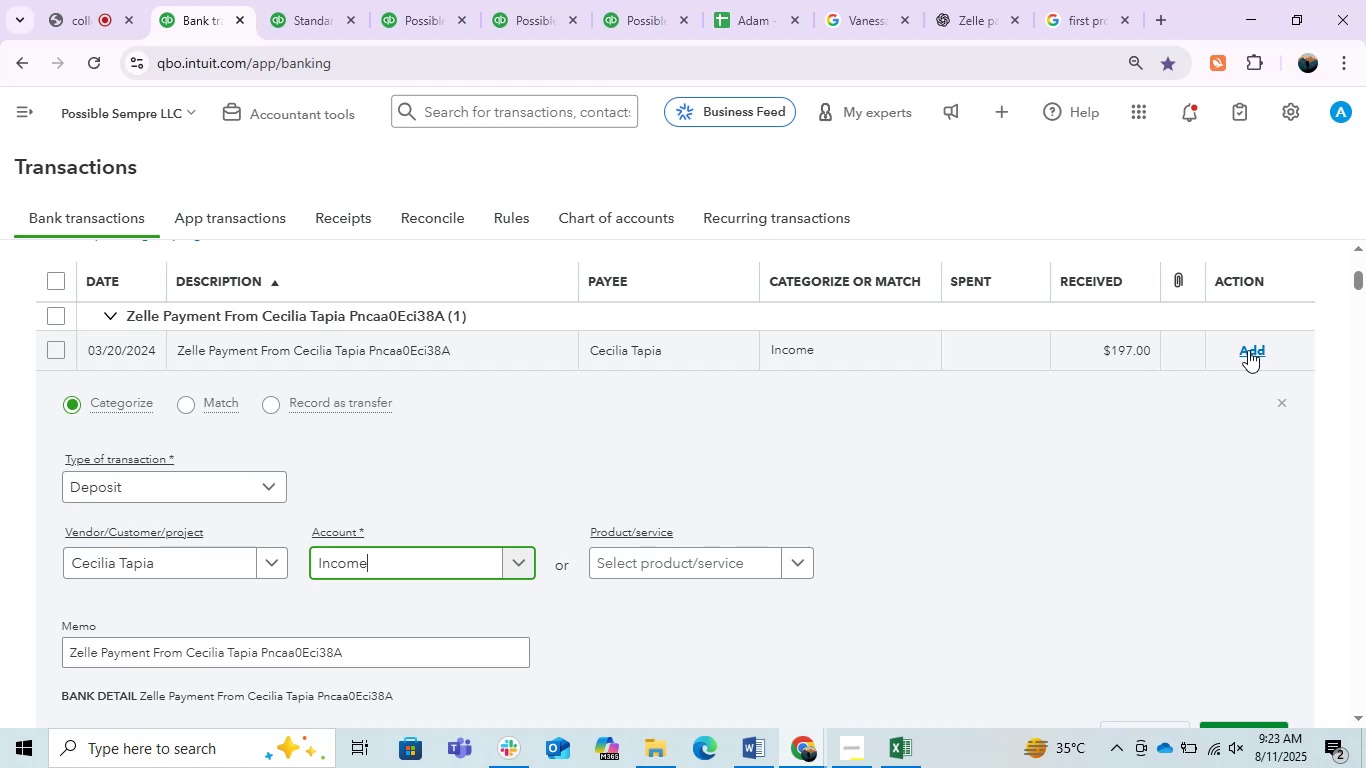 
left_click([1248, 350])
 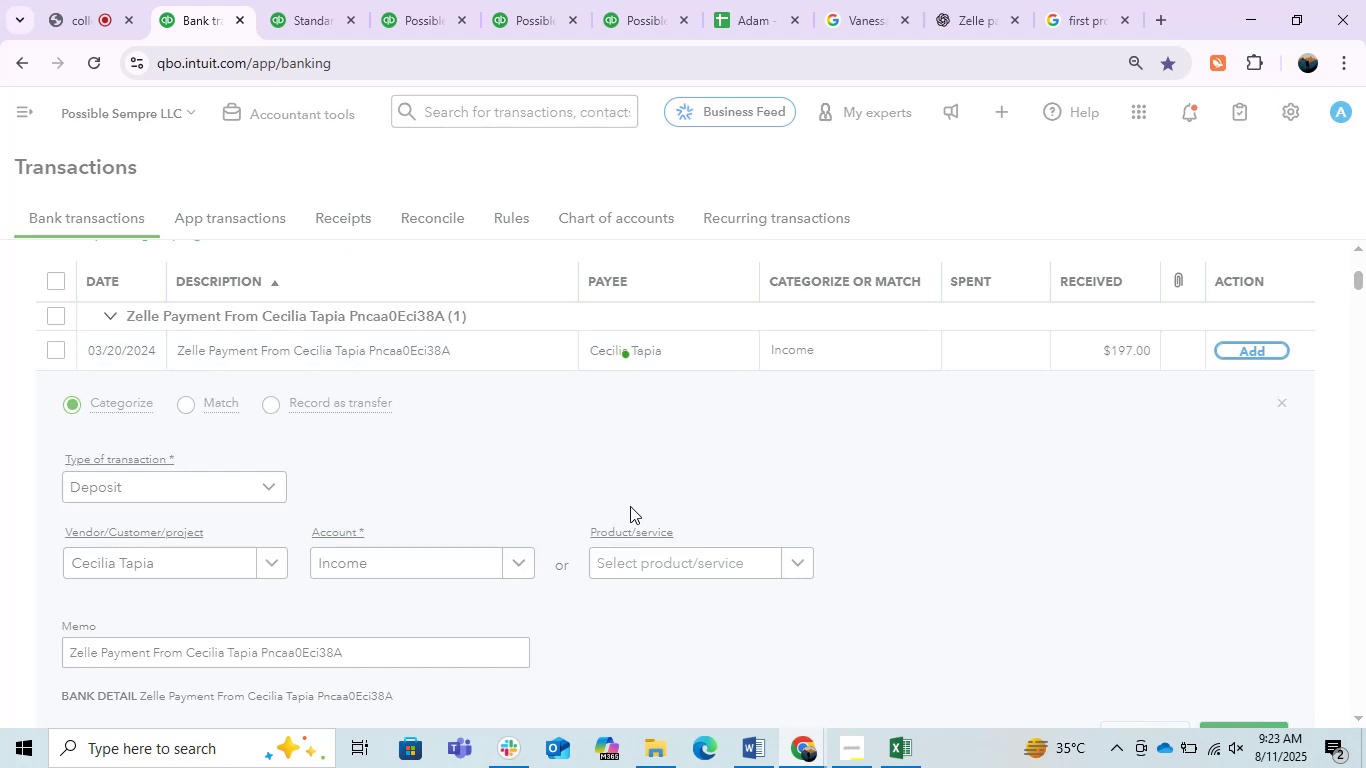 
wait(5.36)
 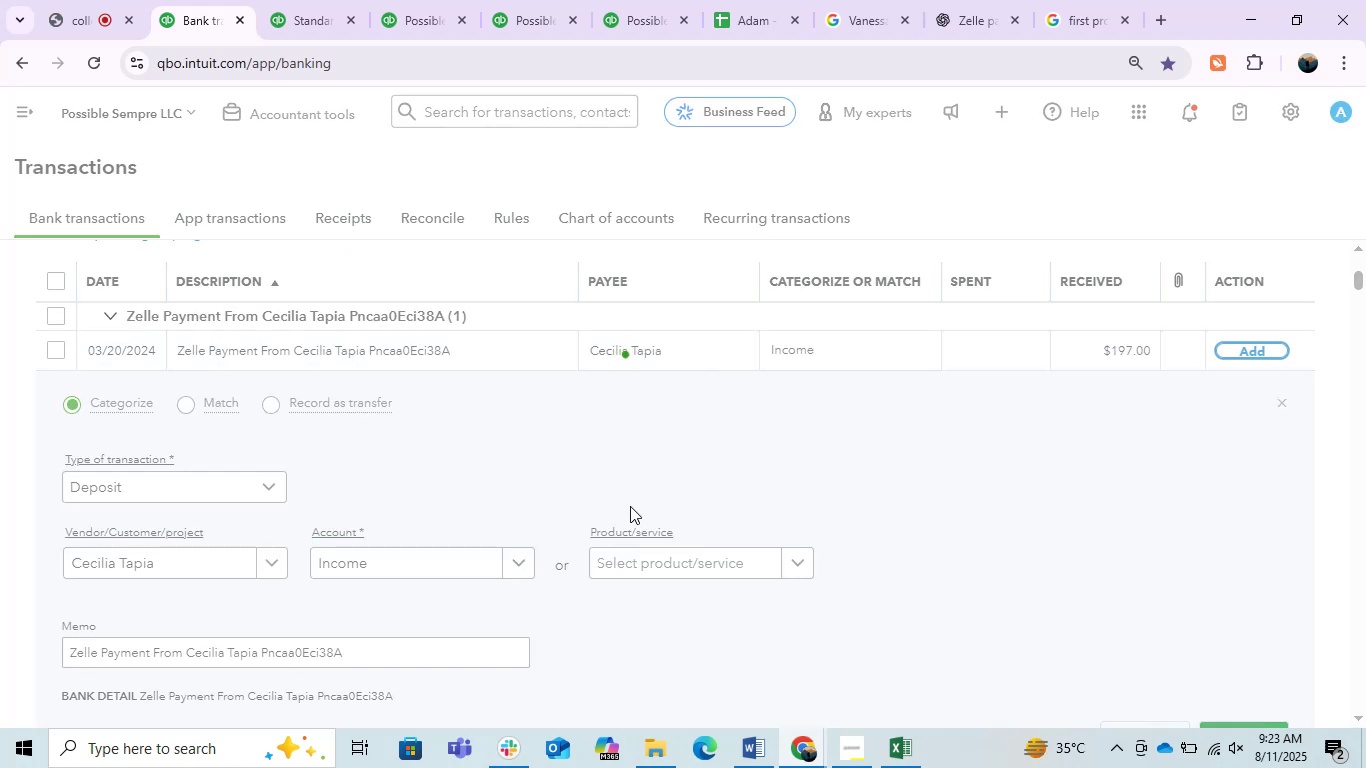 
scroll: coordinate [537, 585], scroll_direction: up, amount: 2.0
 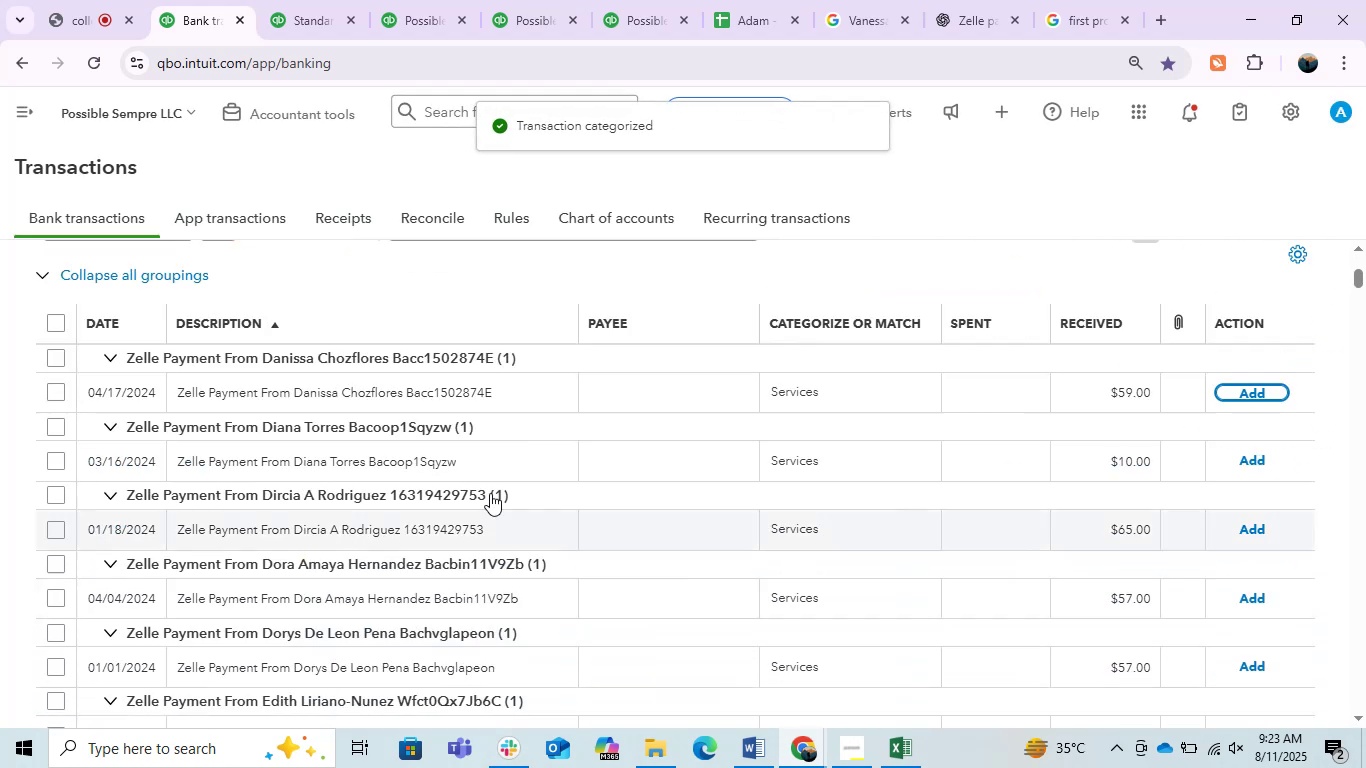 
left_click([434, 396])
 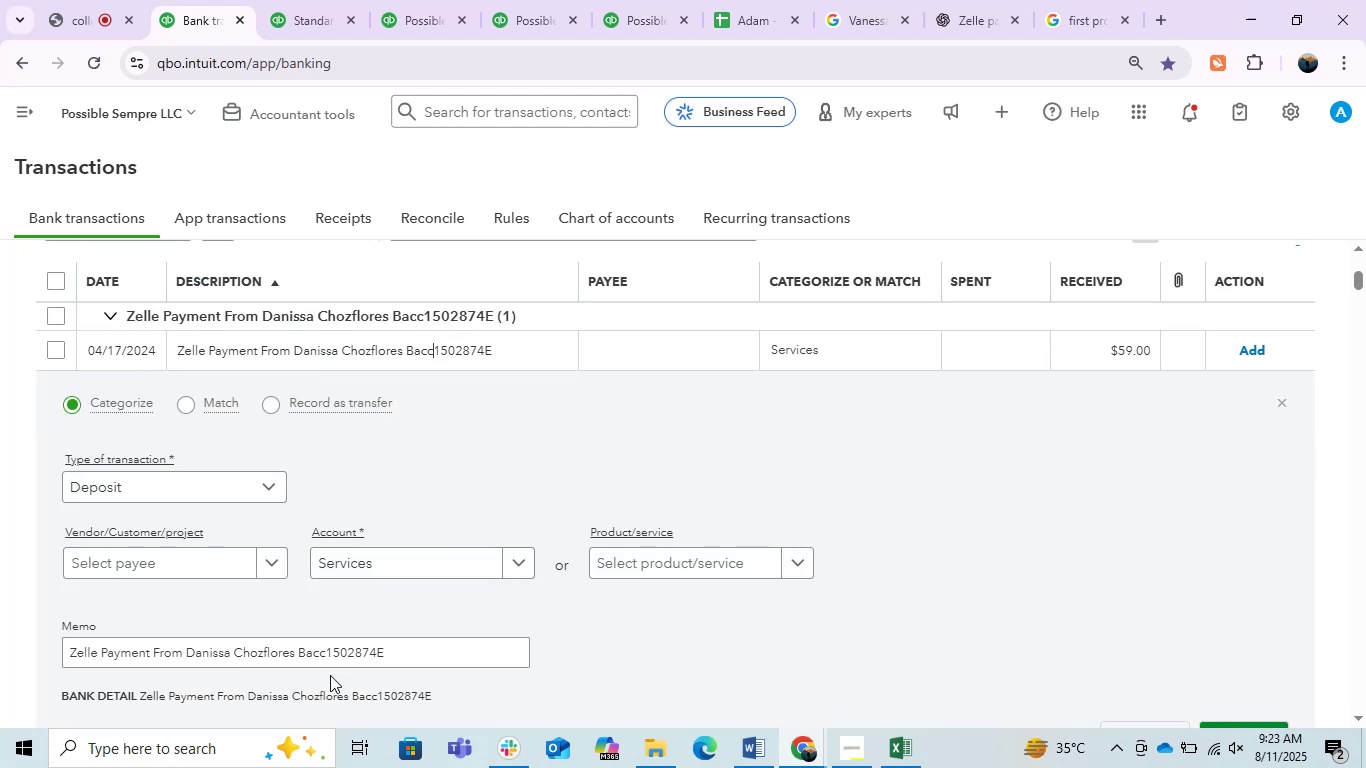 
left_click_drag(start_coordinate=[295, 653], to_coordinate=[186, 677])
 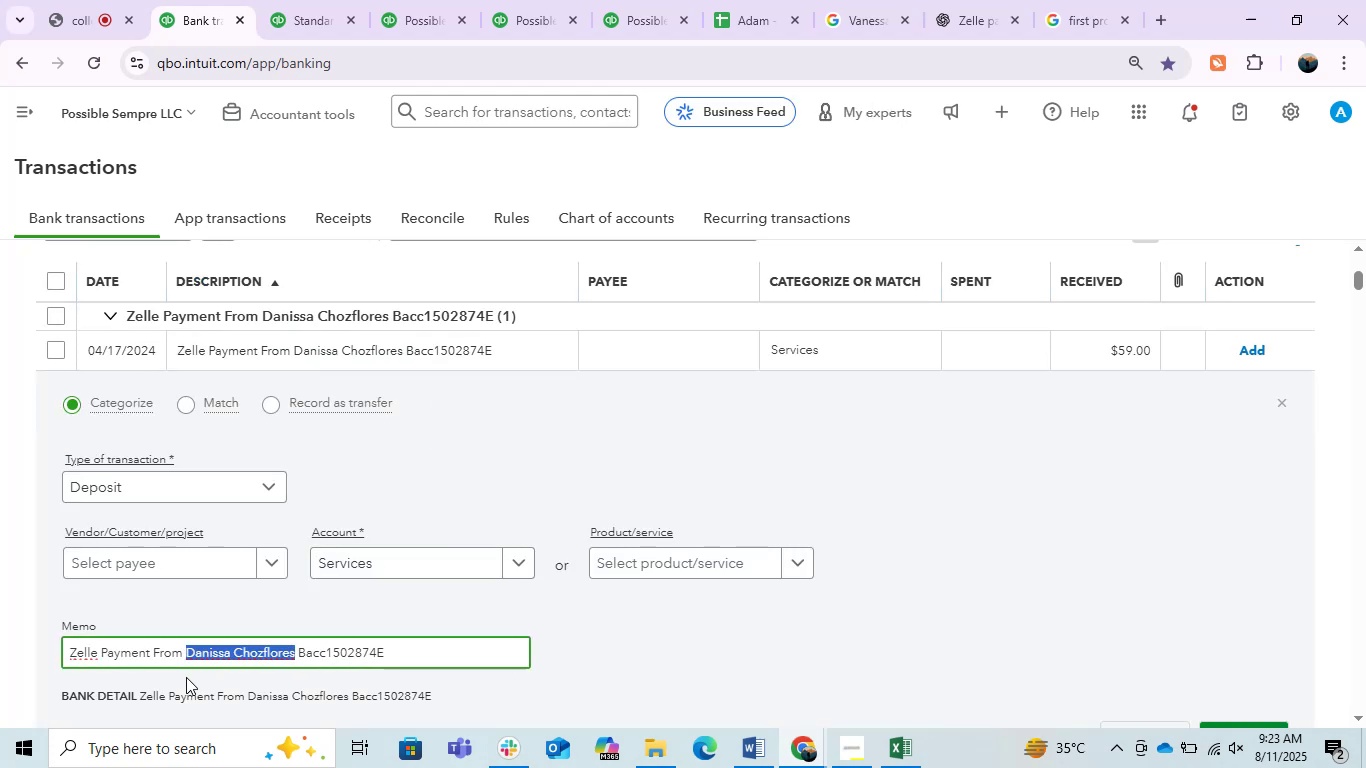 
key(Control+C)
 